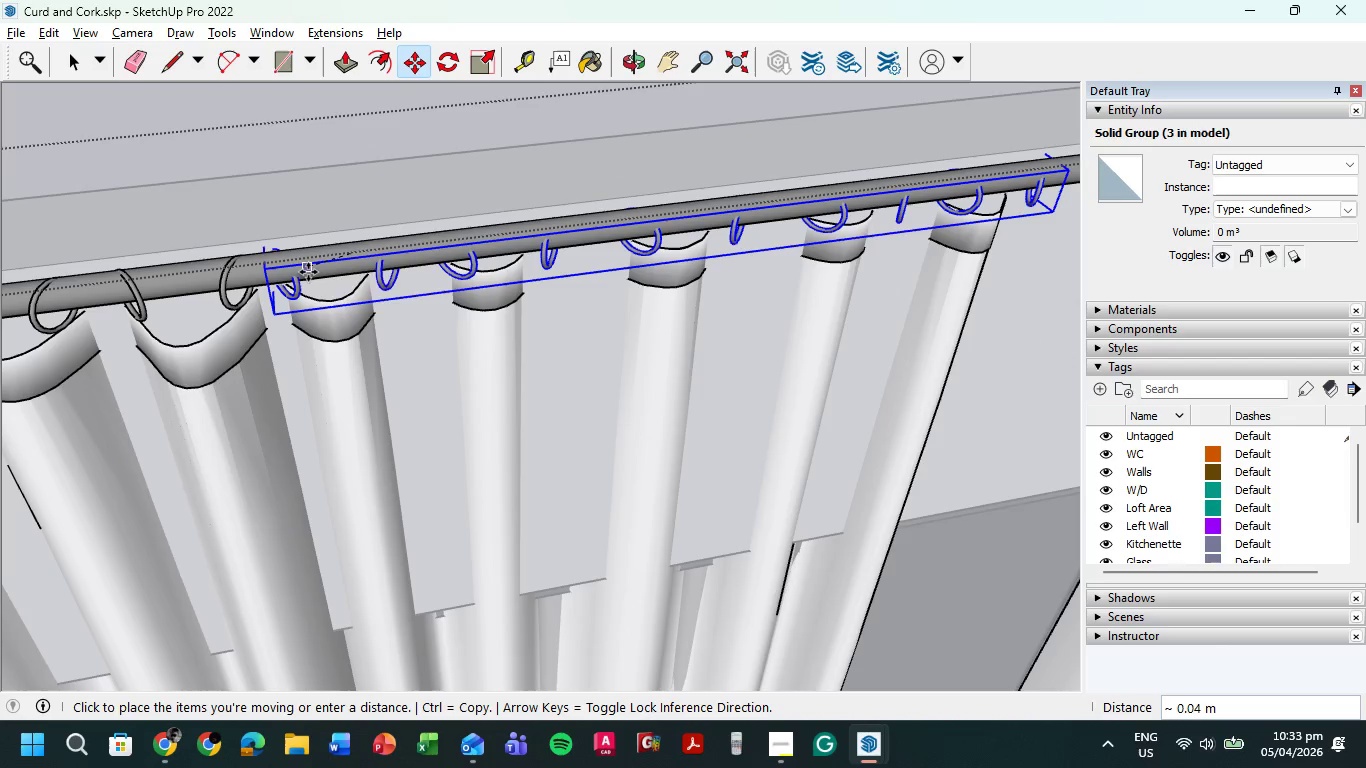 
left_click([313, 276])
 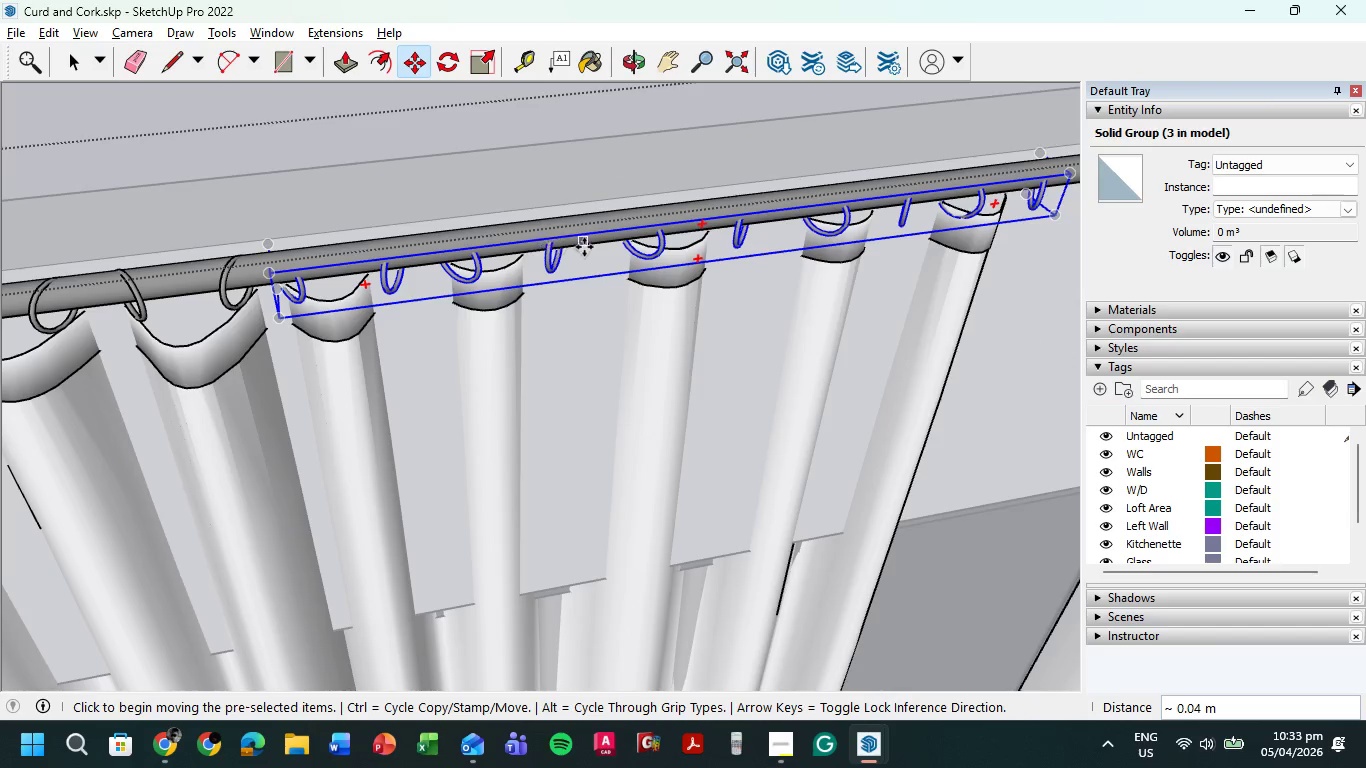 
left_click([587, 247])
 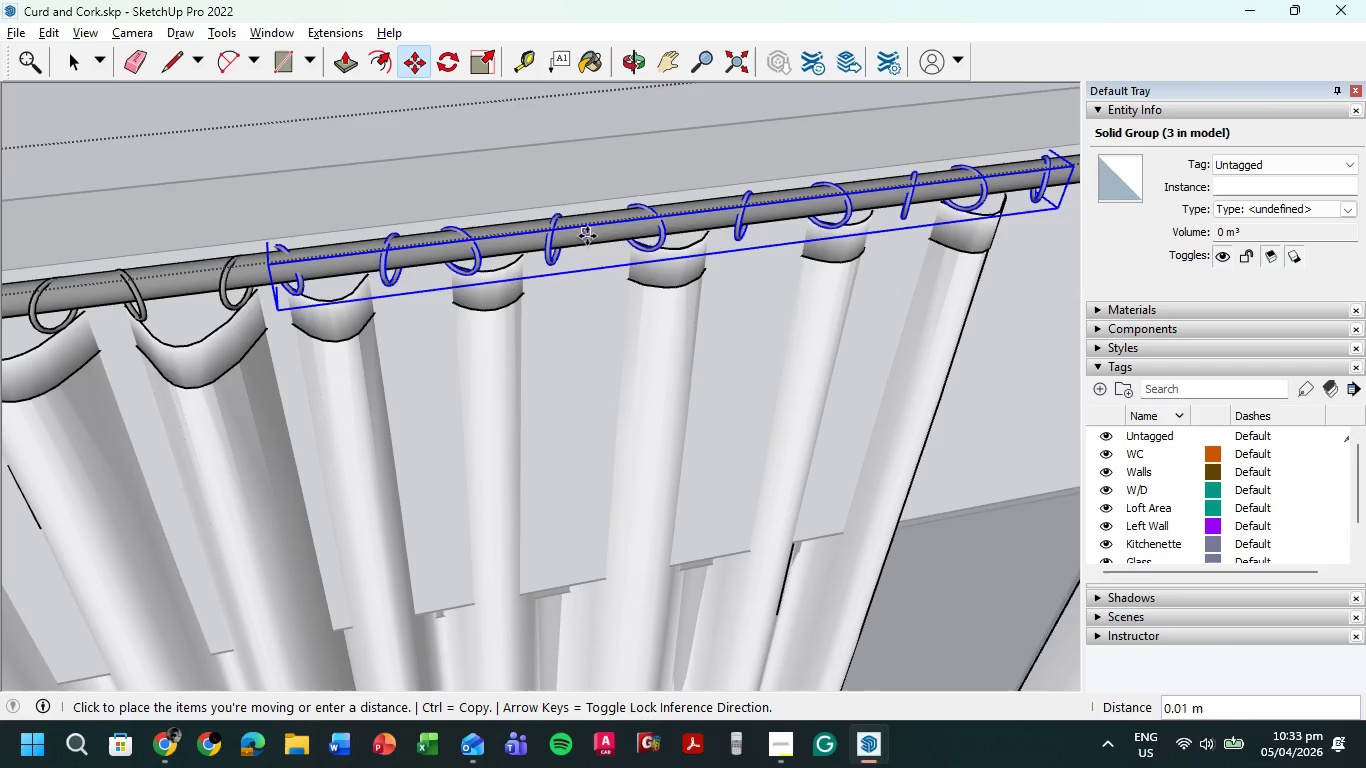 
left_click([587, 236])
 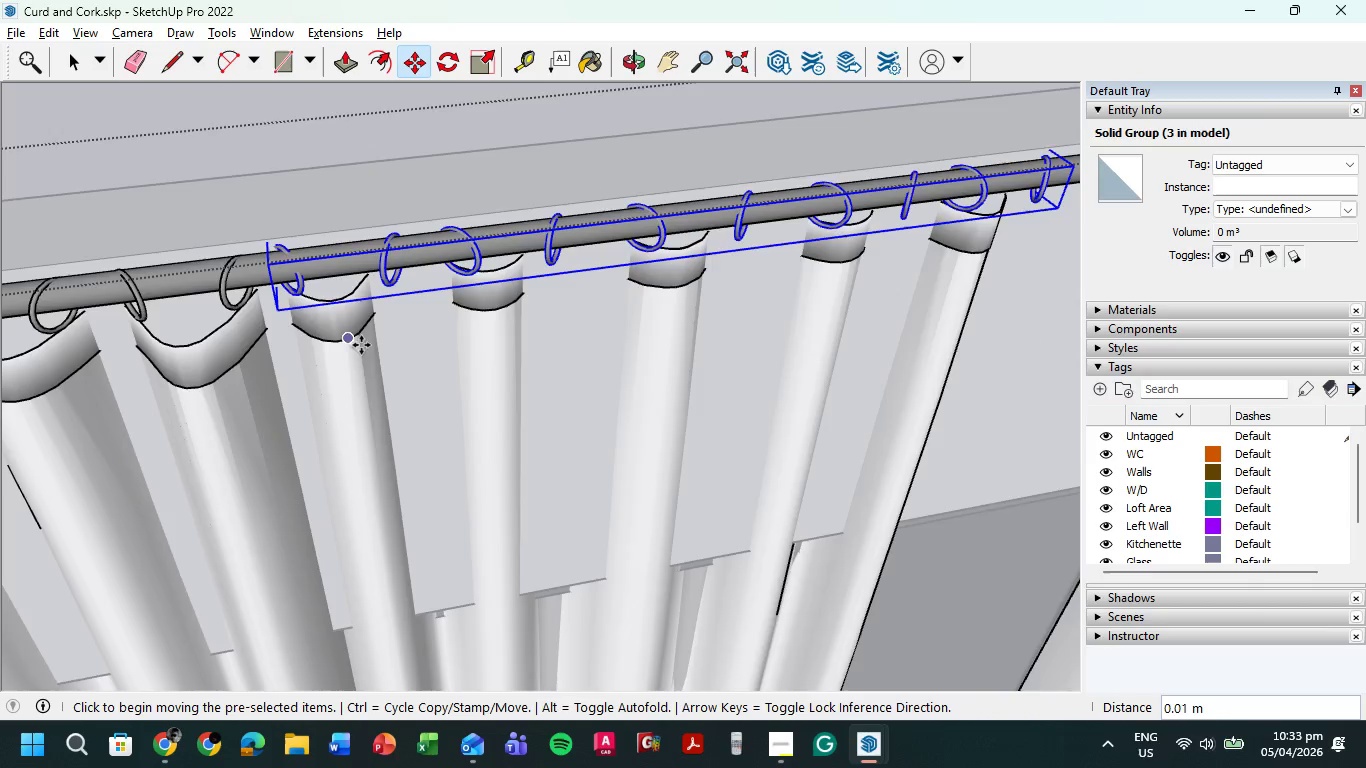 
scroll: coordinate [383, 348], scroll_direction: down, amount: 9.0
 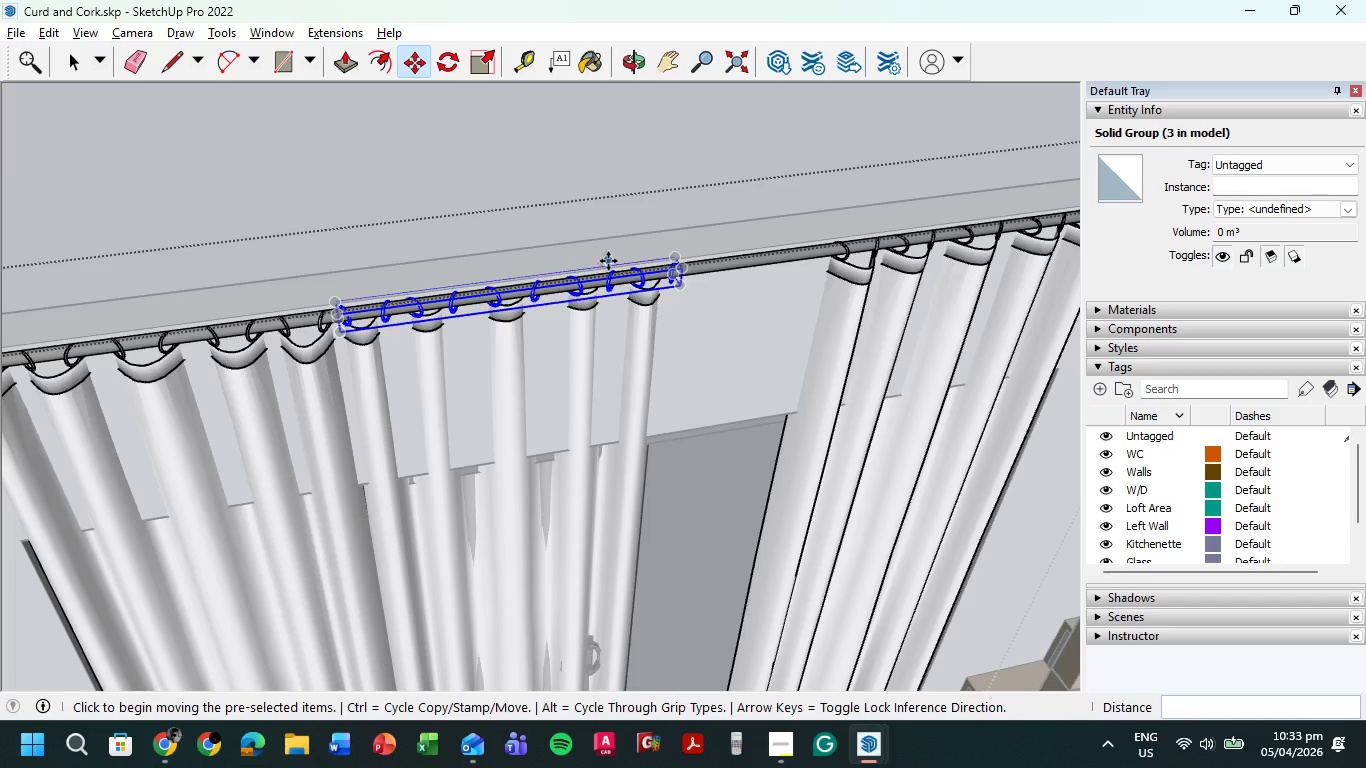 
scroll: coordinate [674, 268], scroll_direction: up, amount: 12.0
 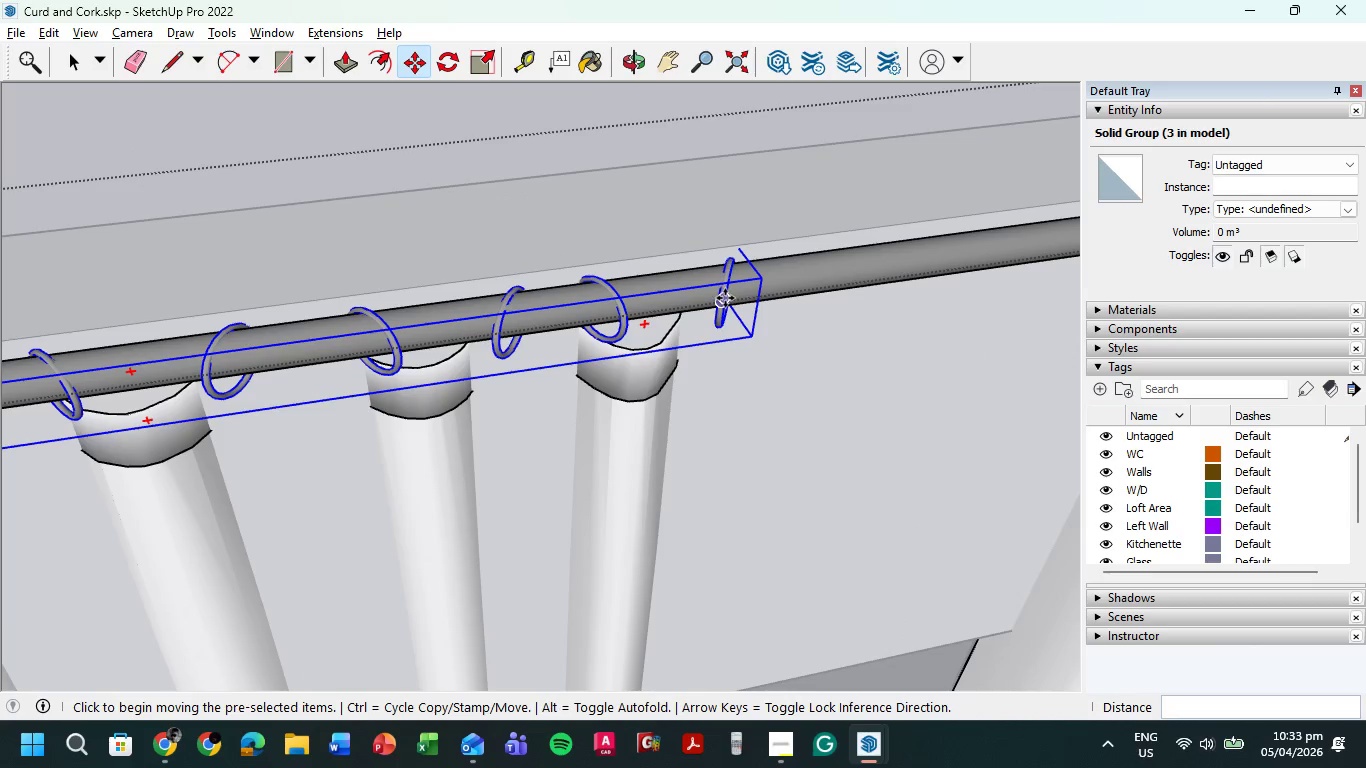 
left_click([725, 298])
 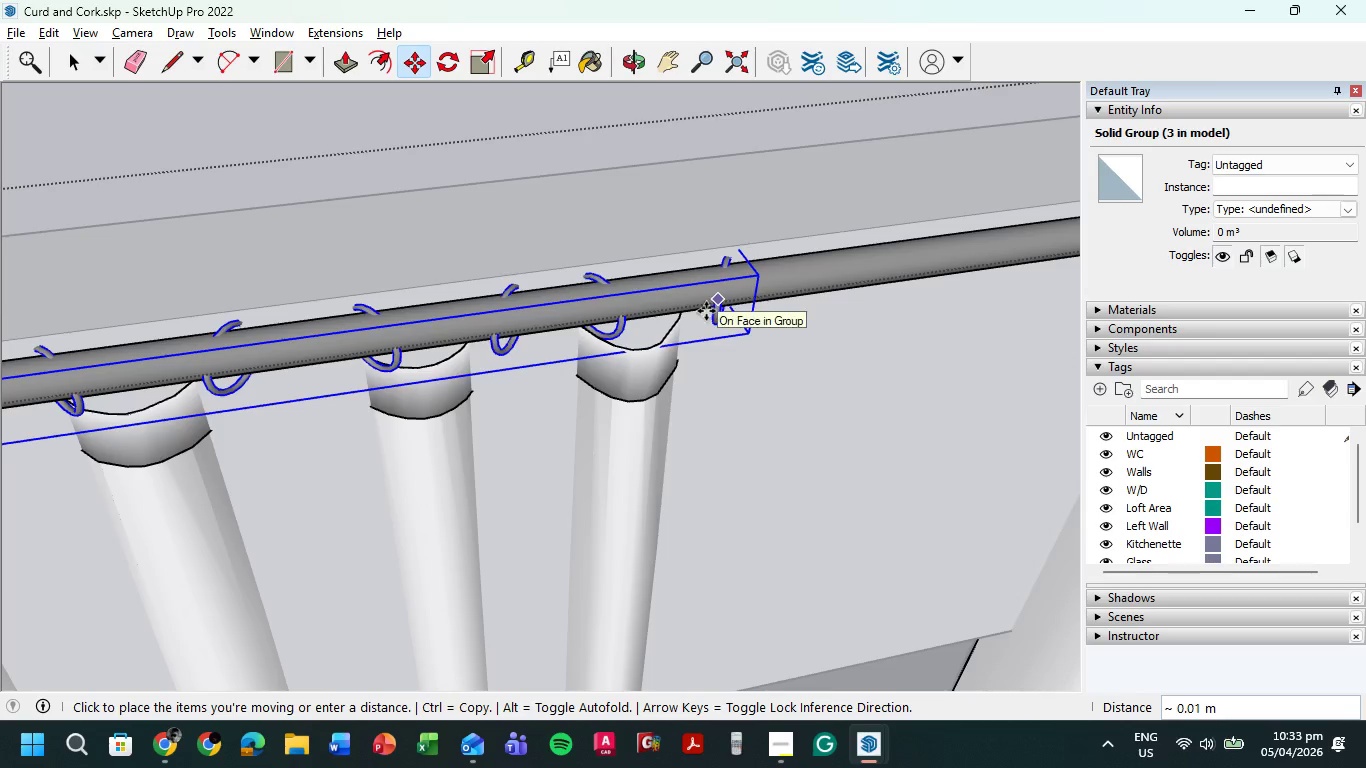 
left_click([698, 312])
 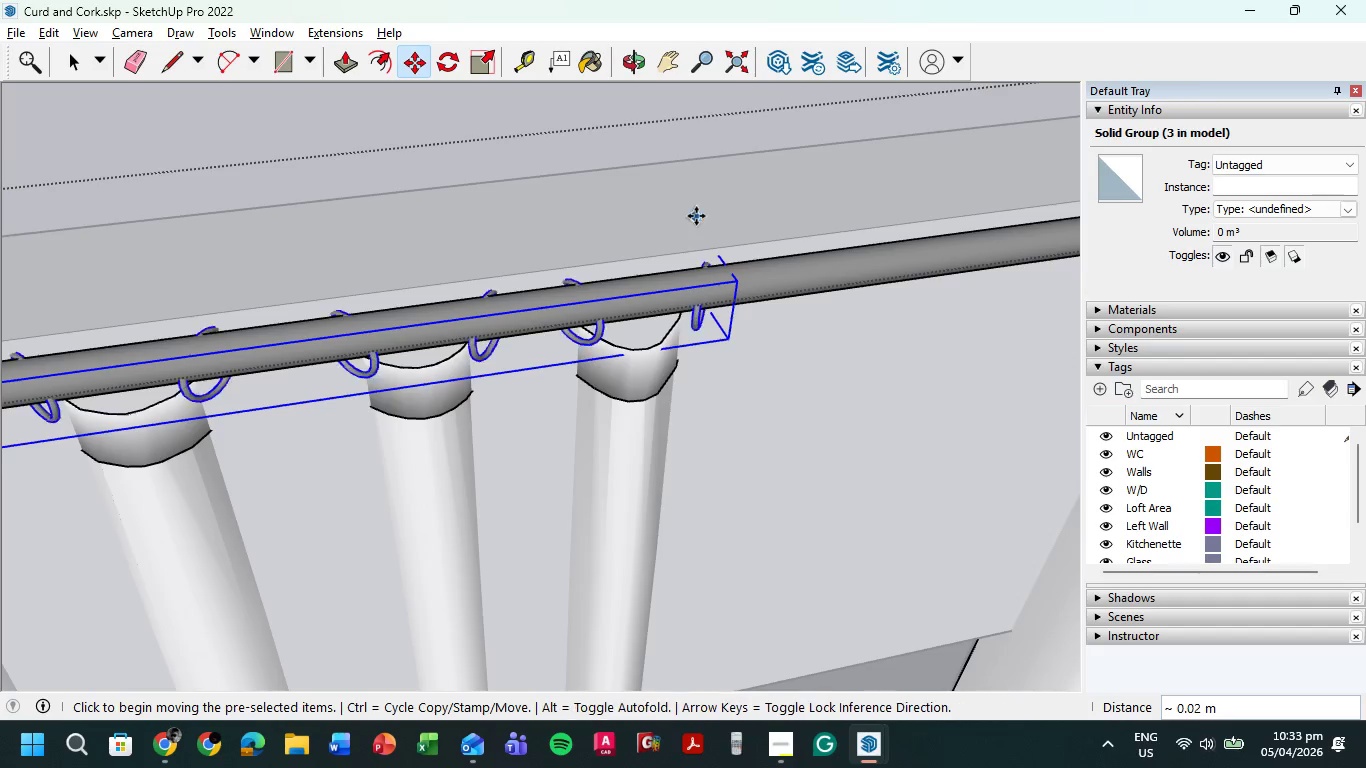 
scroll: coordinate [297, 338], scroll_direction: down, amount: 2.0
 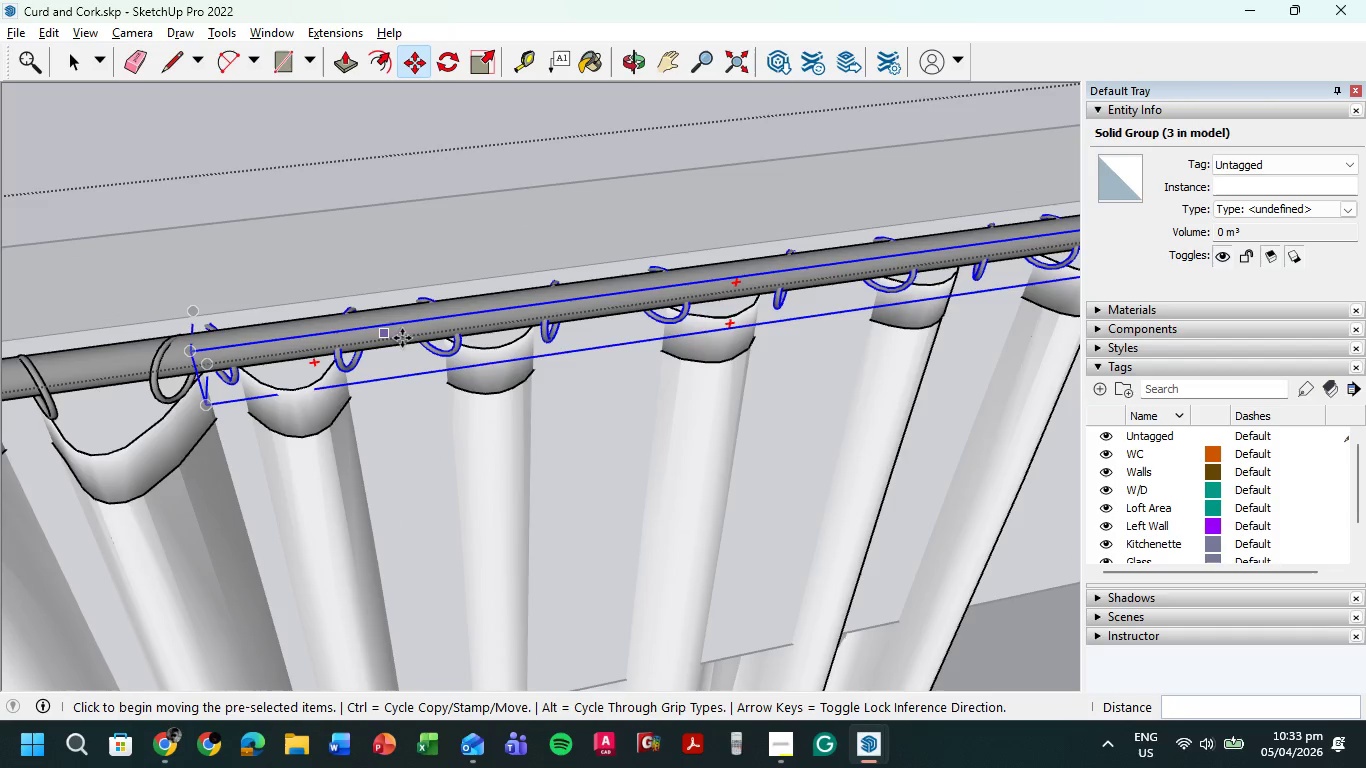 
left_click([403, 339])
 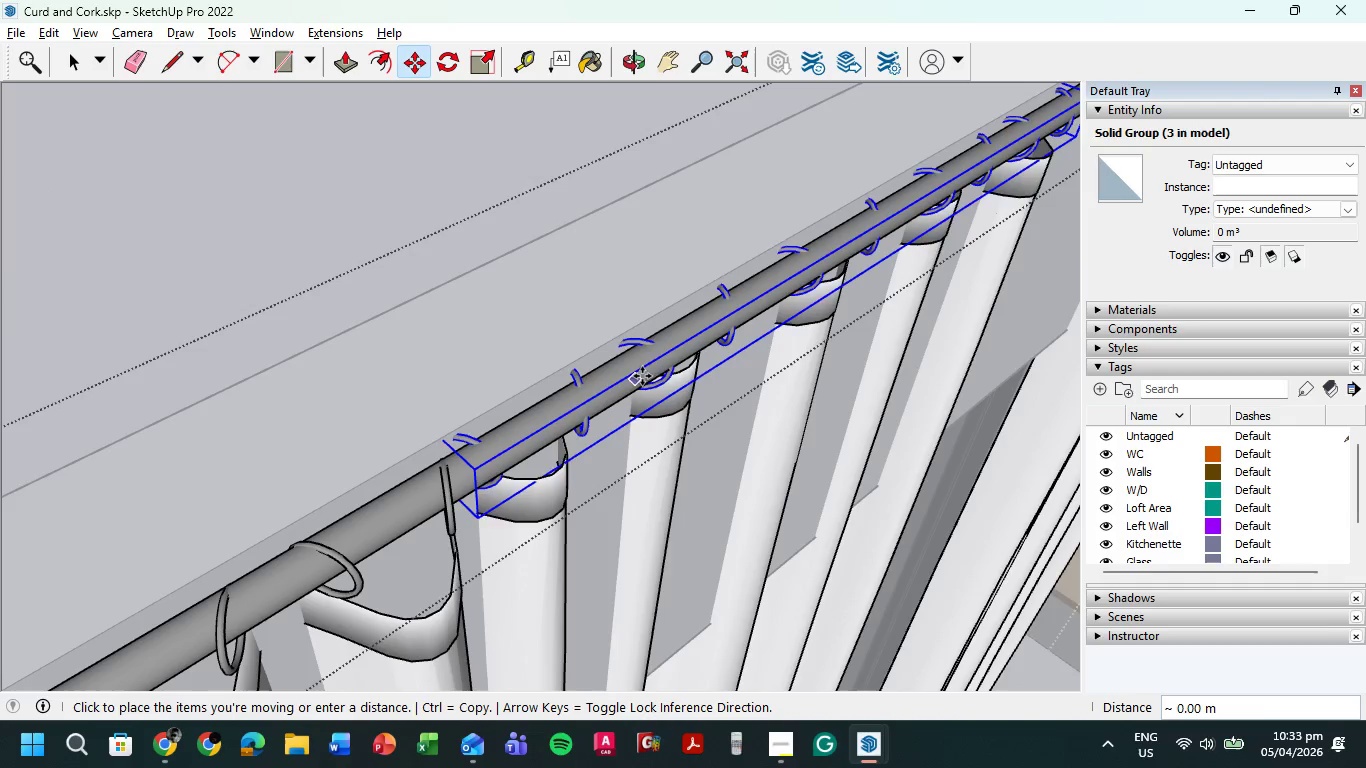 
wait(7.83)
 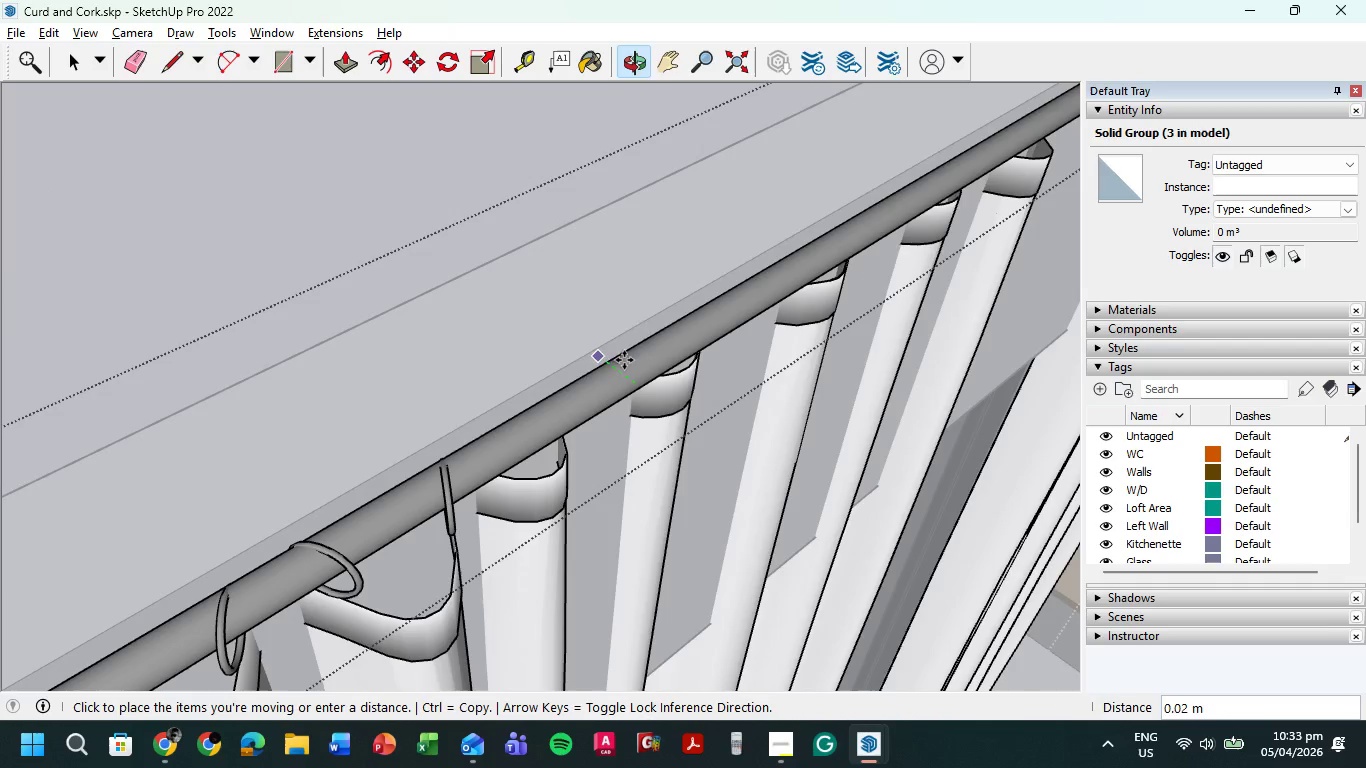 
key(Escape)
 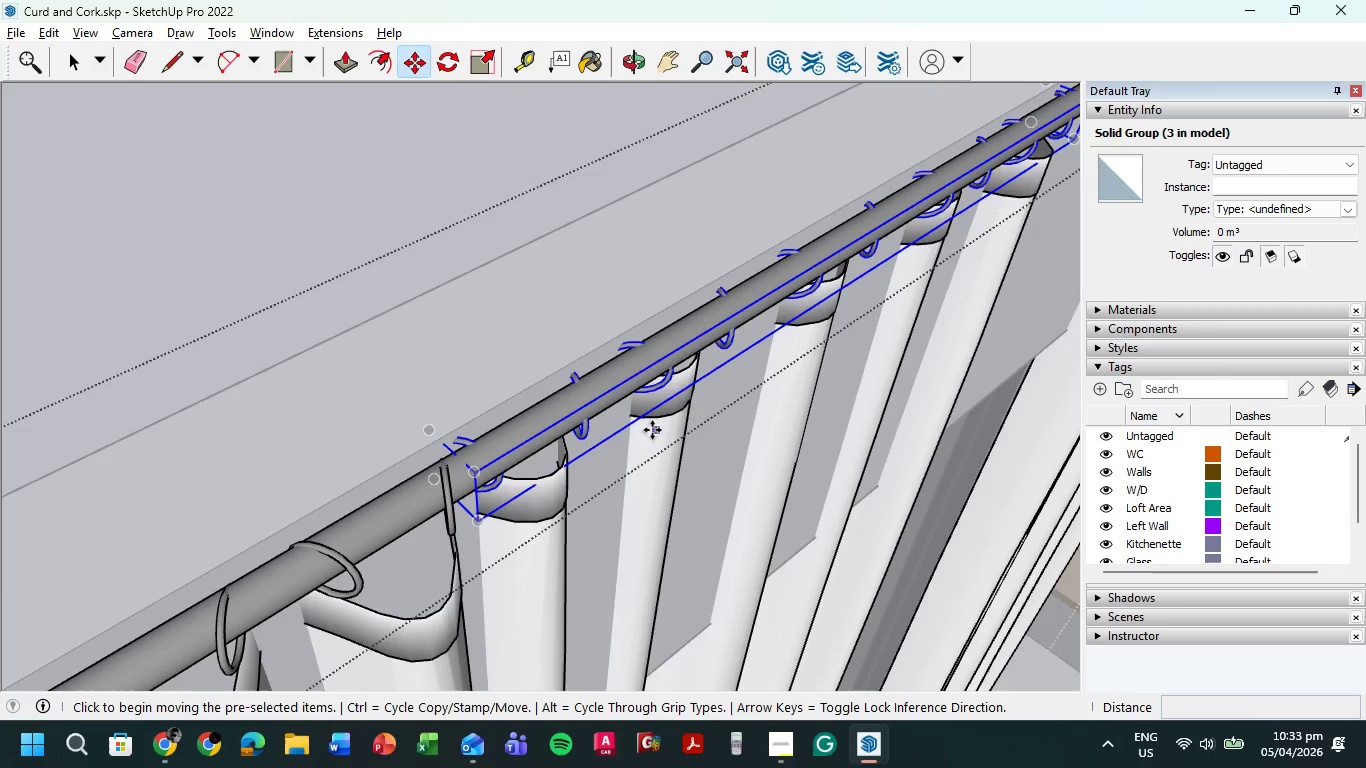 
key(Control+Z)
 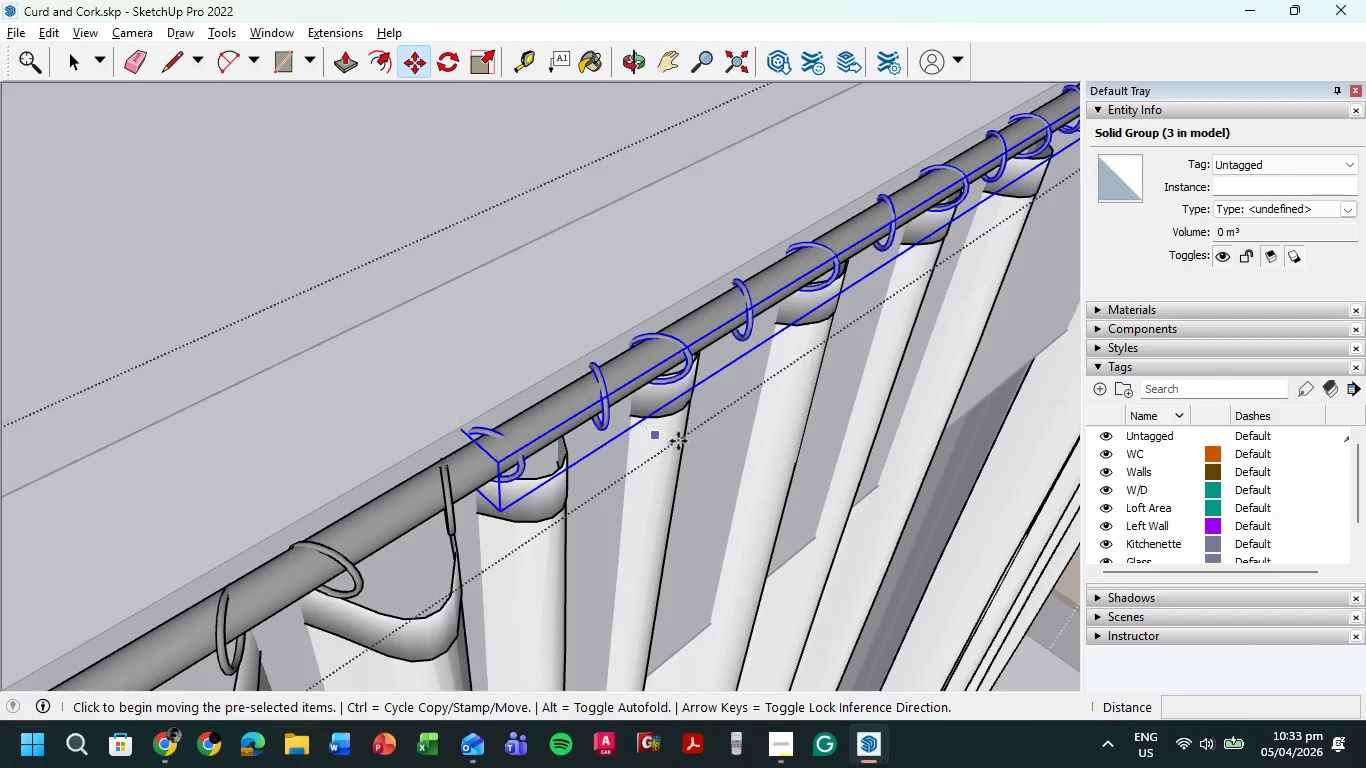 
scroll: coordinate [714, 456], scroll_direction: down, amount: 13.0
 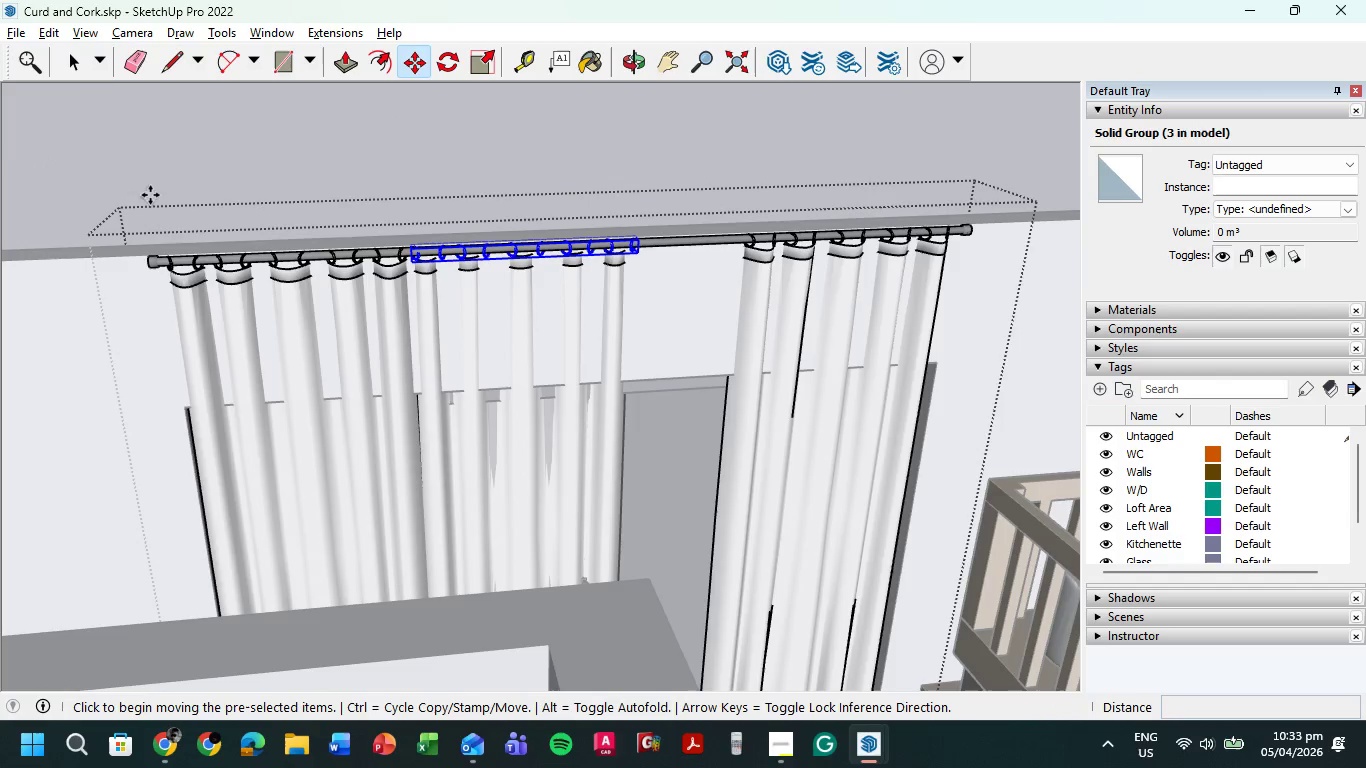 
double_click([226, 323])
 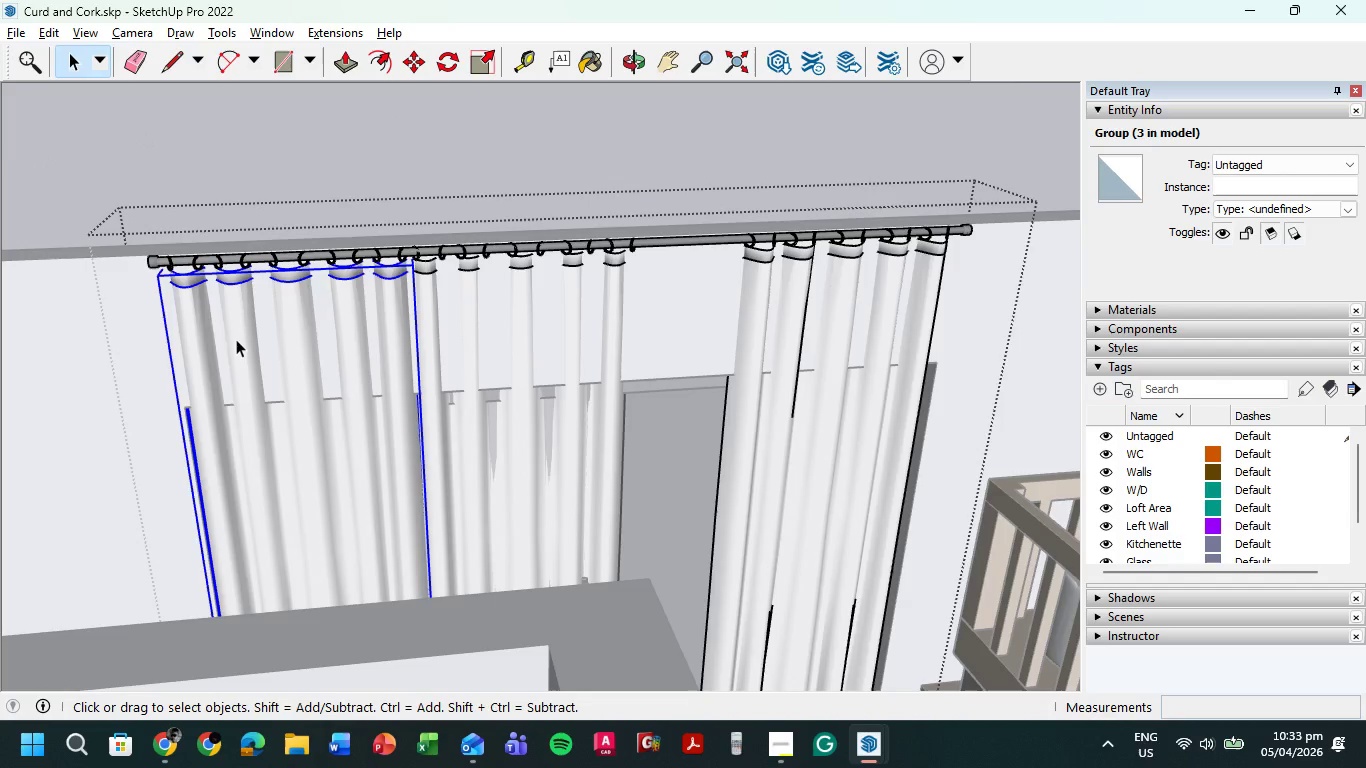 
key(M)
 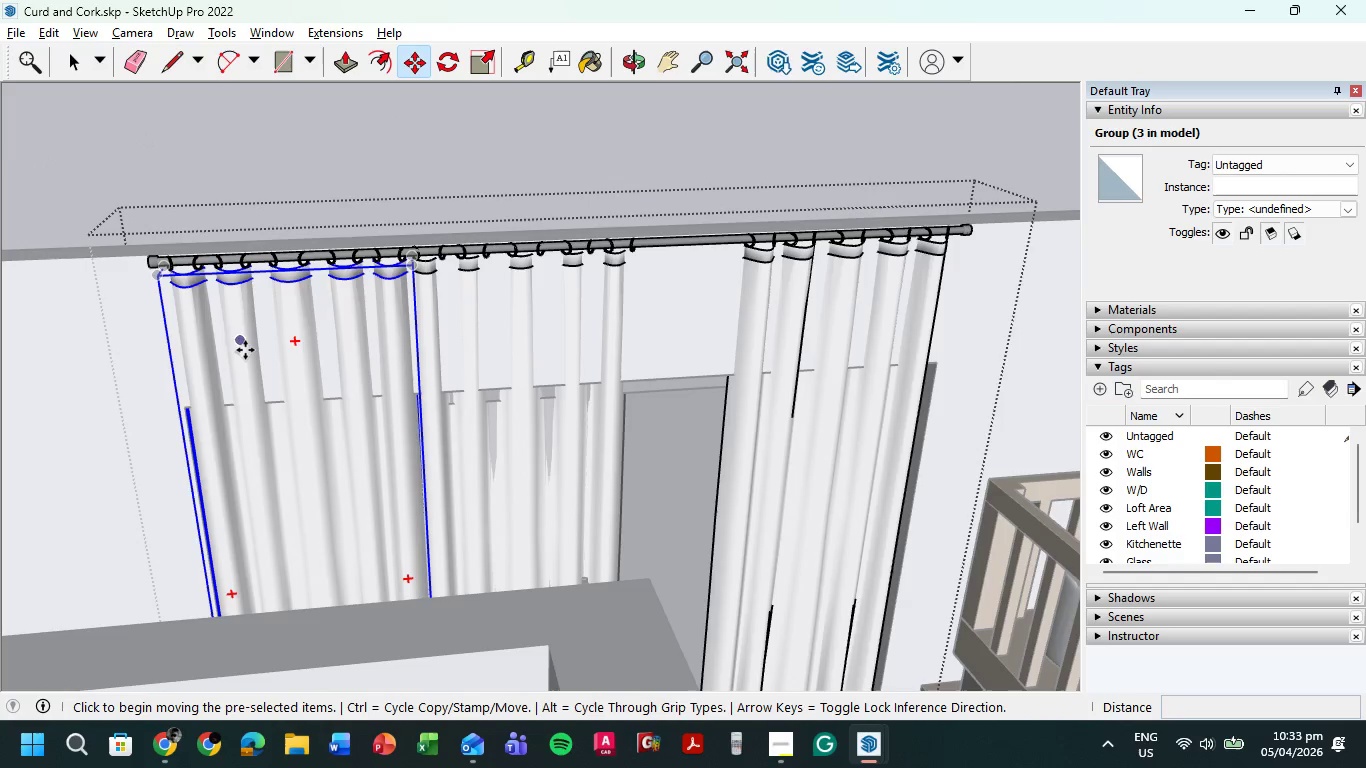 
left_click([245, 350])
 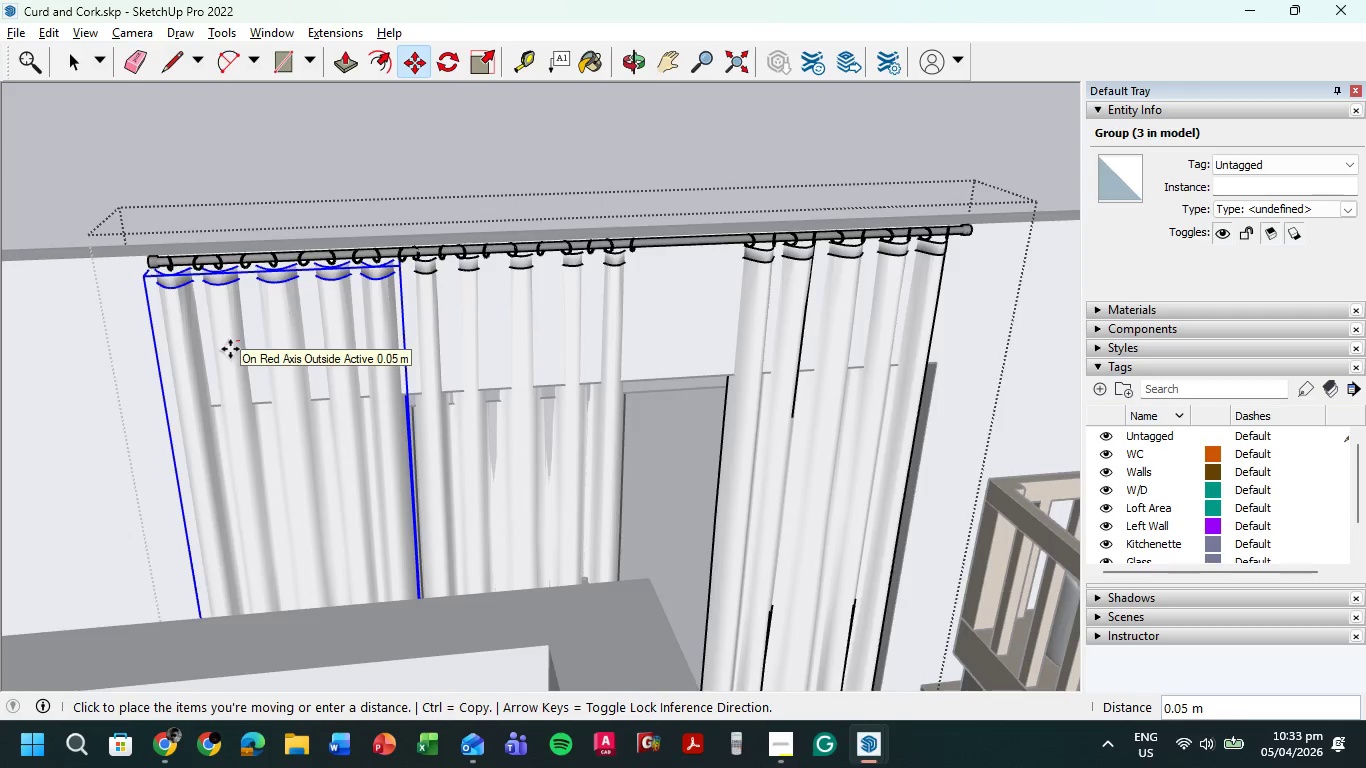 
left_click([230, 349])
 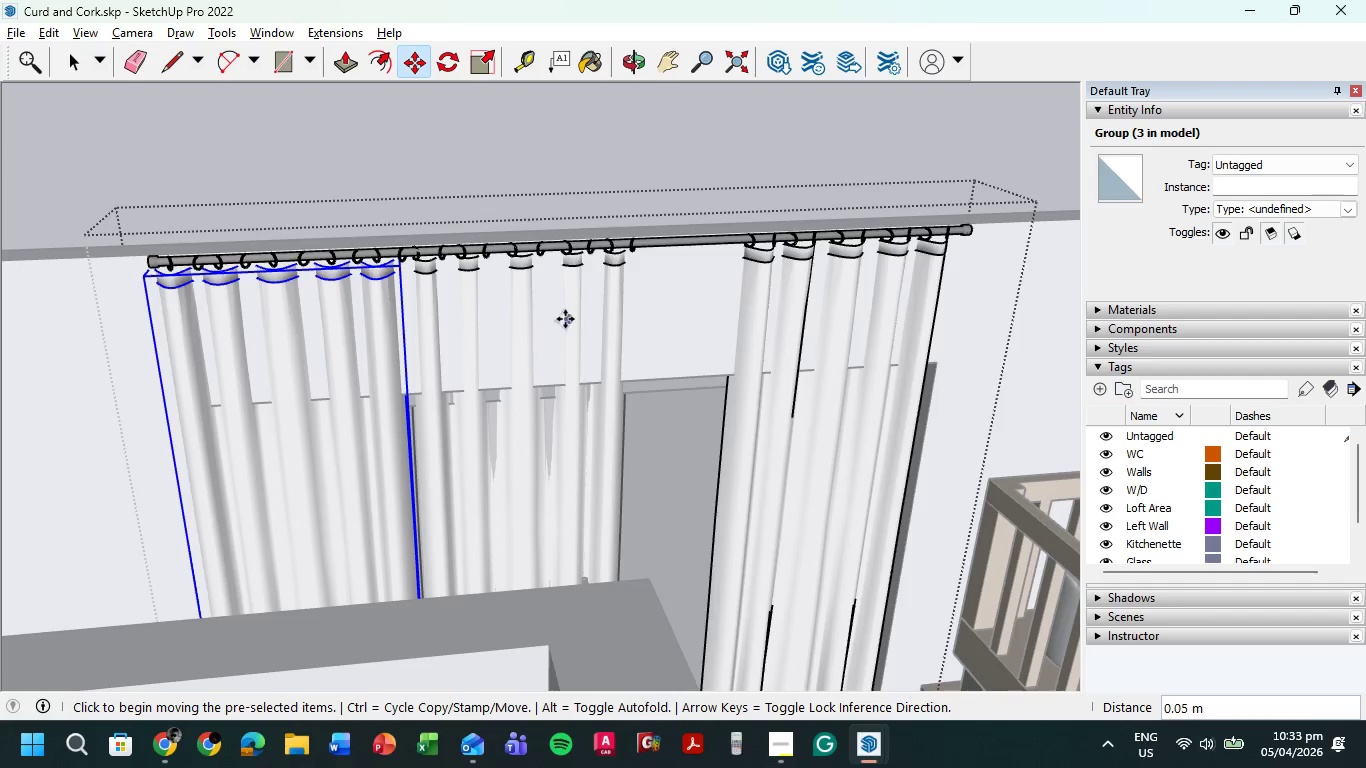 
scroll: coordinate [564, 324], scroll_direction: down, amount: 2.0
 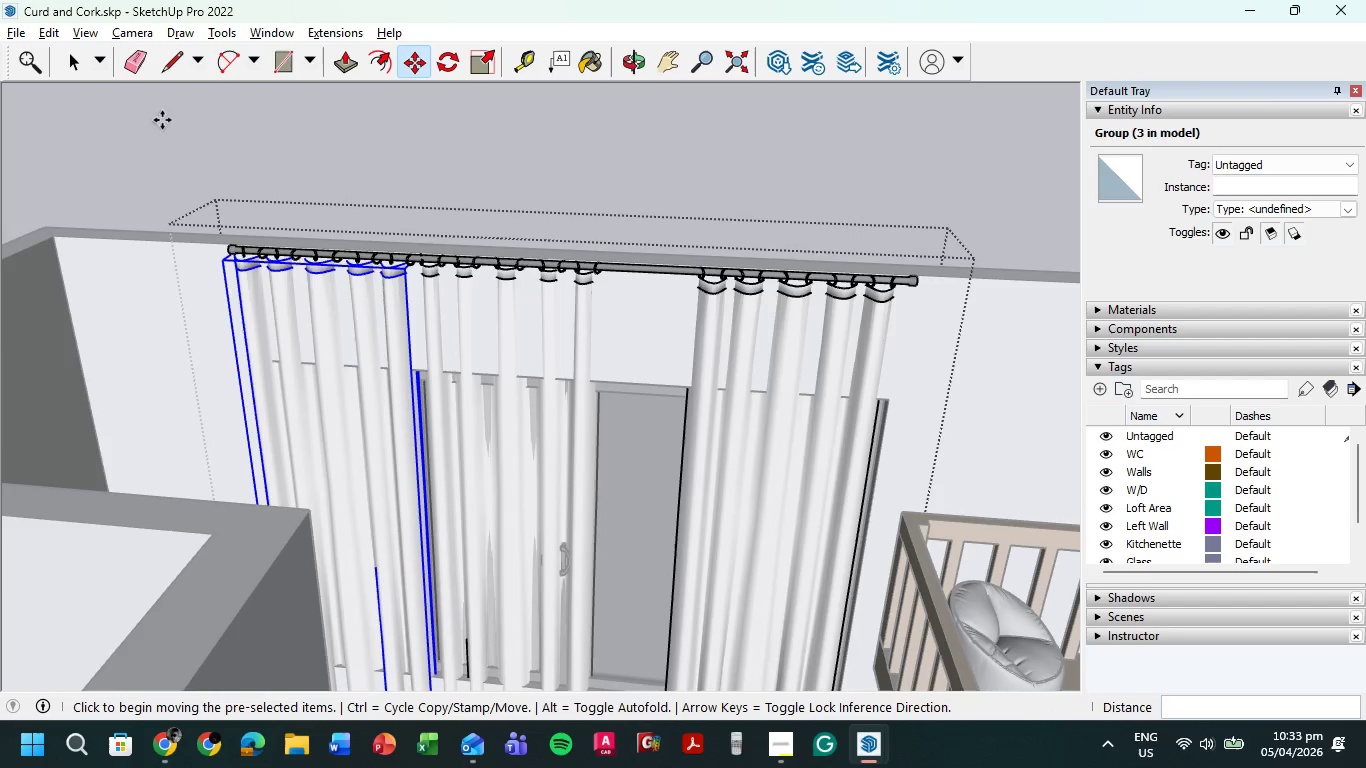 
double_click([484, 356])
 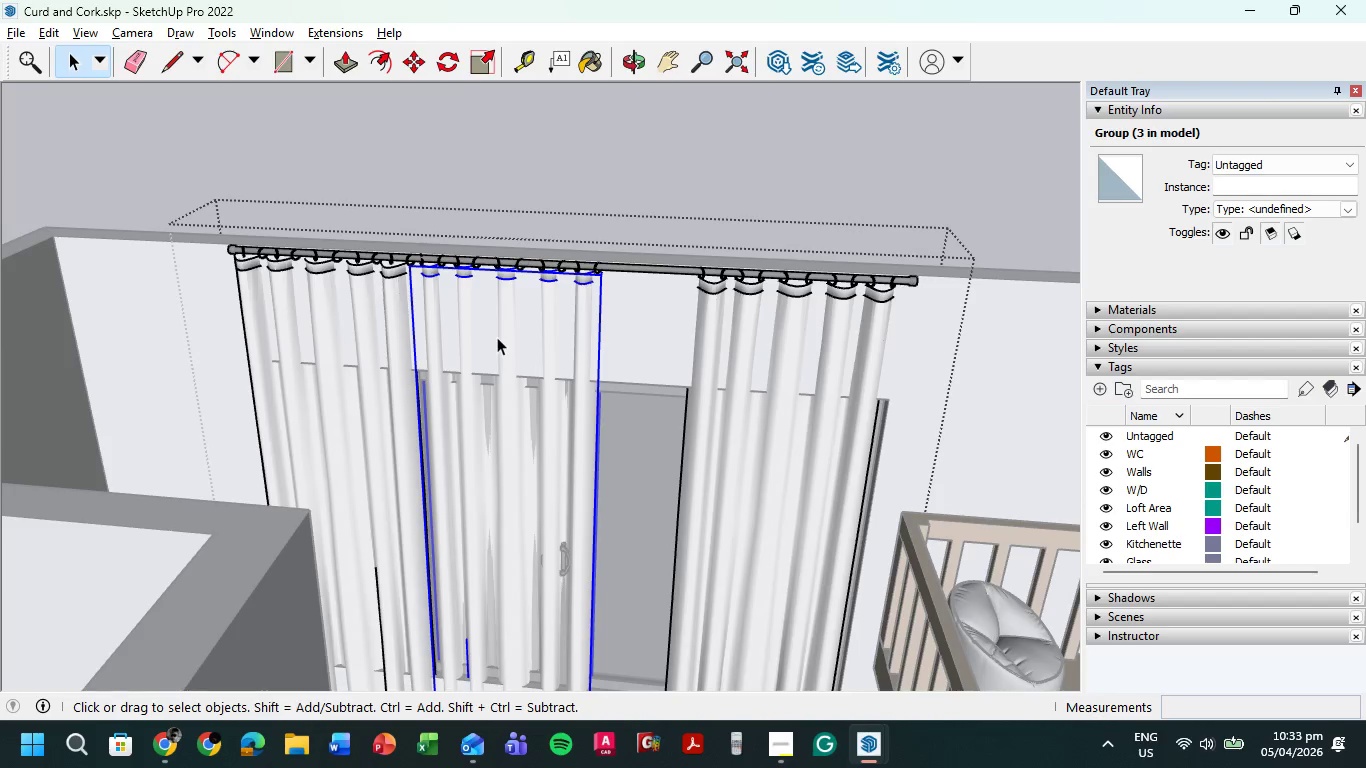 
key(M)
 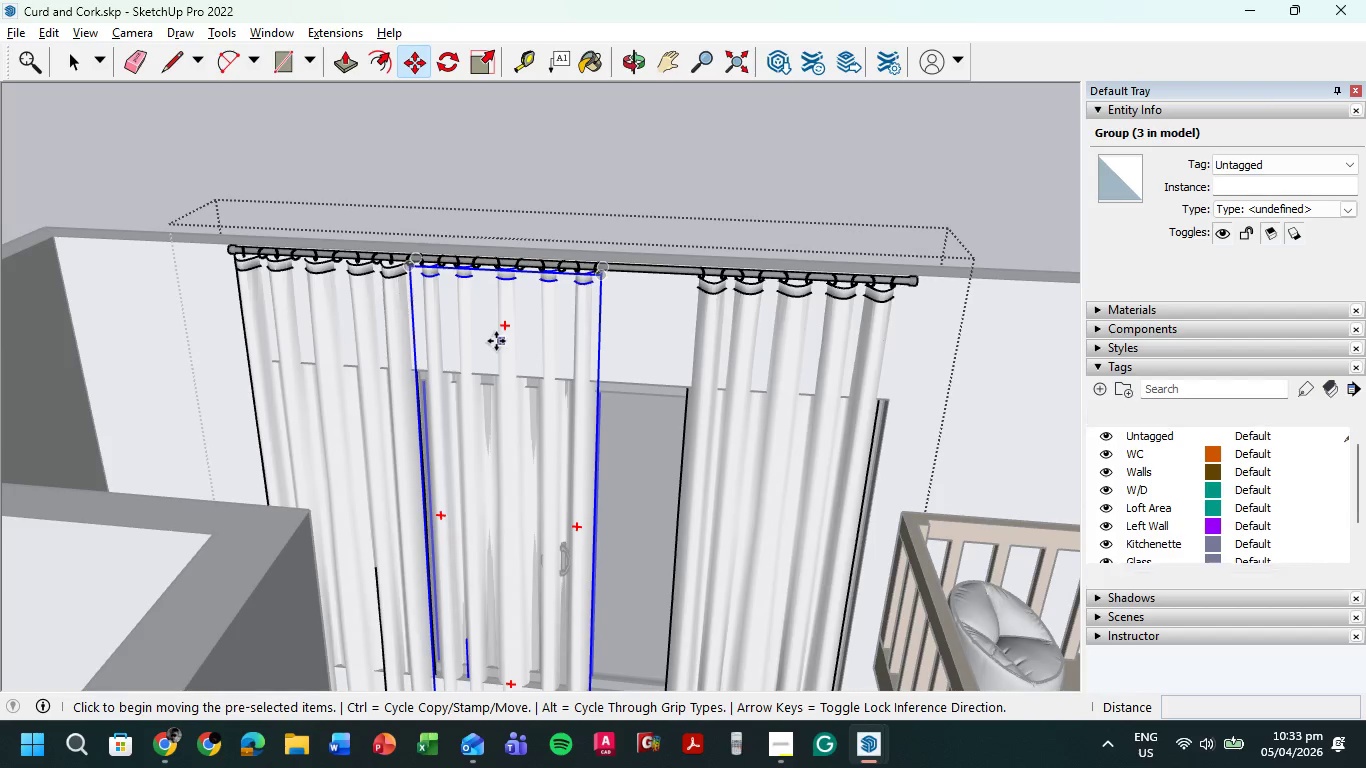 
left_click([496, 341])
 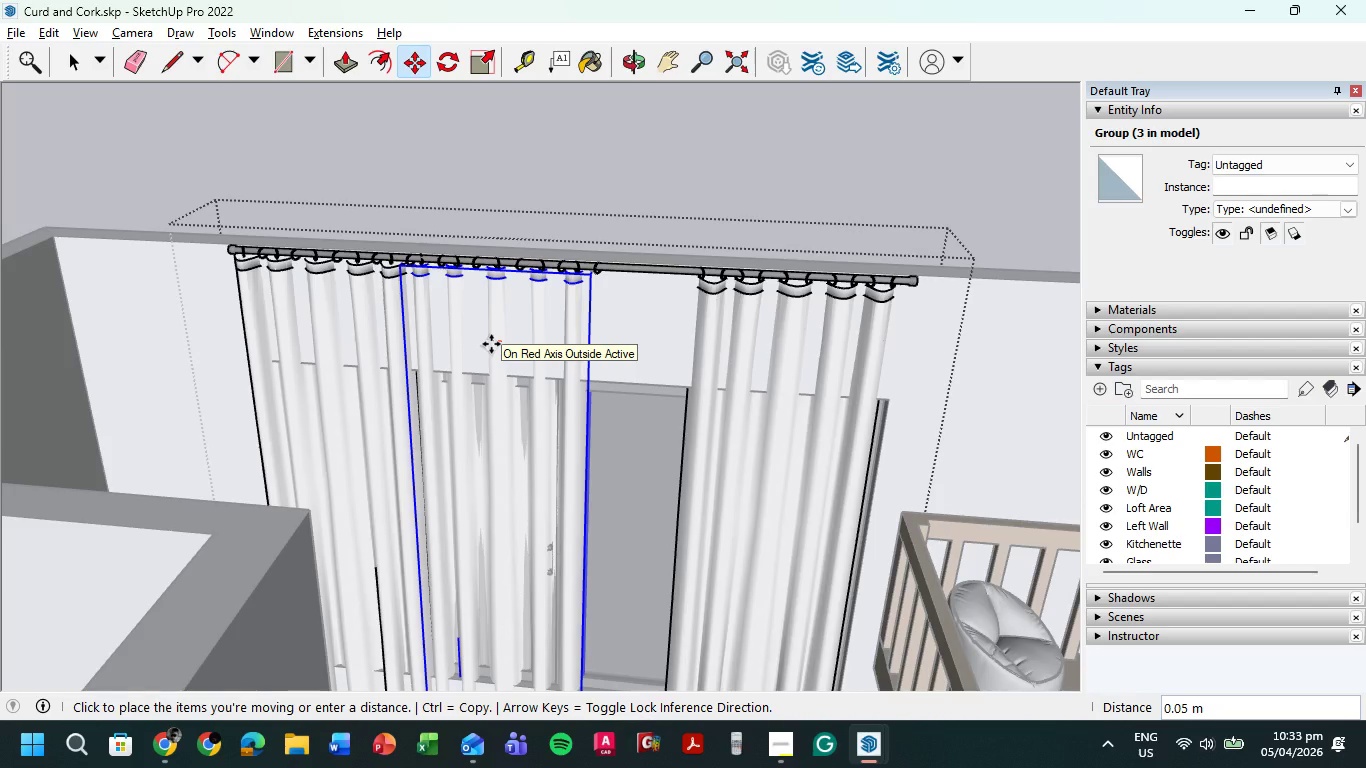 
left_click([491, 344])
 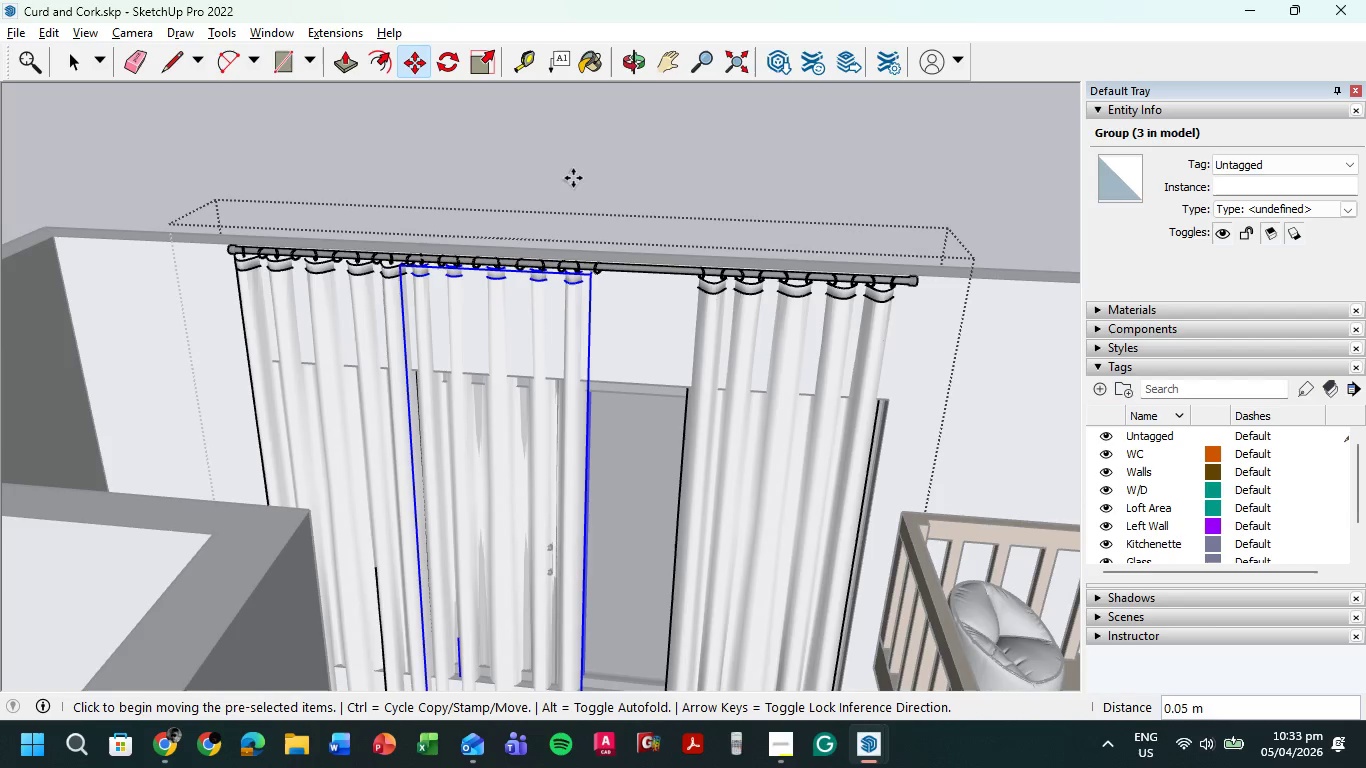 
left_click([573, 178])
 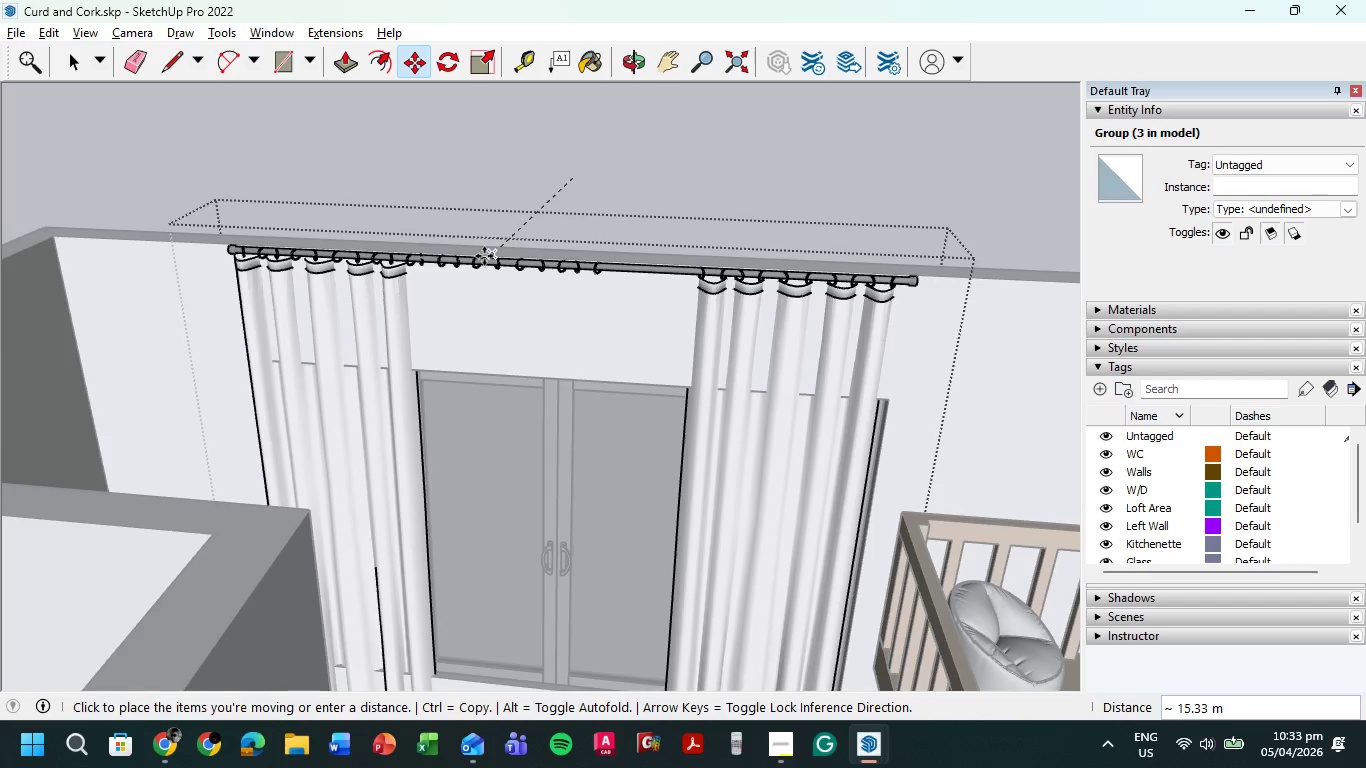 
key(Escape)
 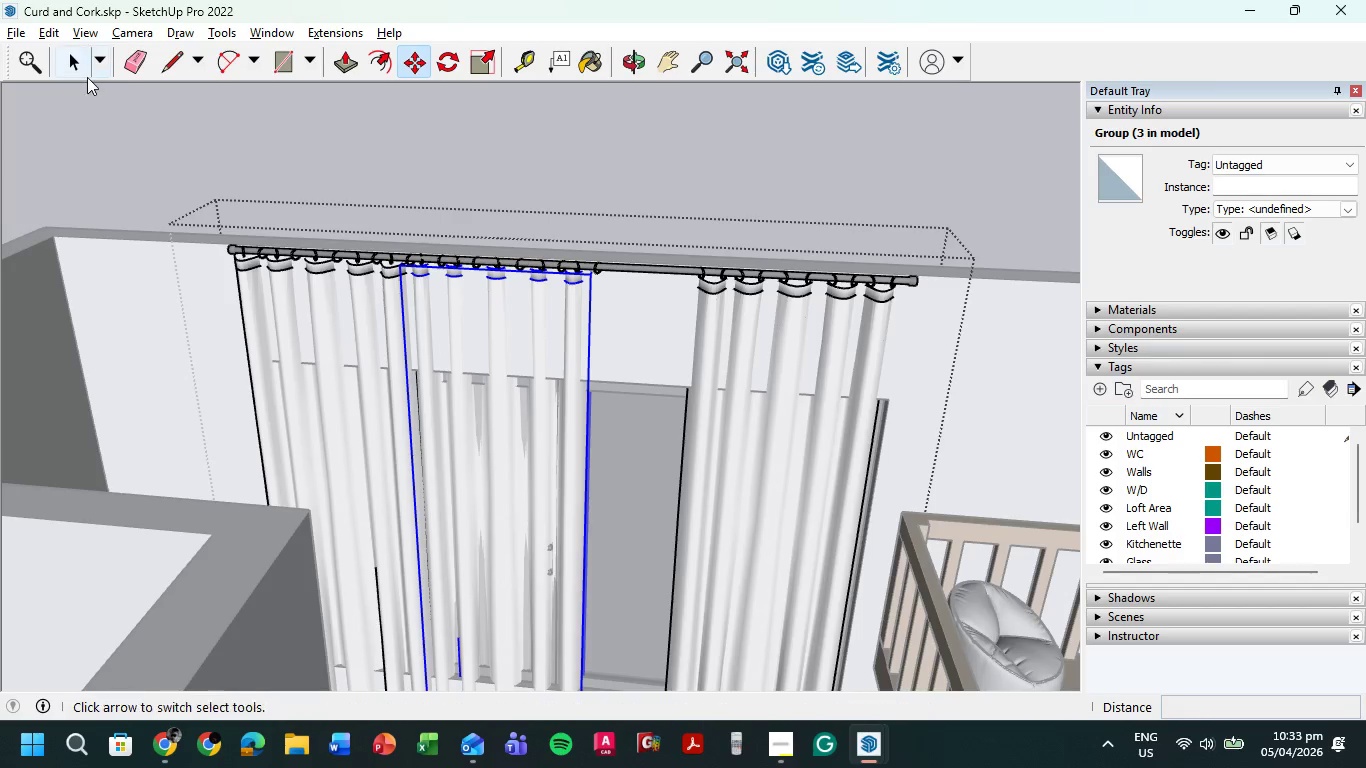 
left_click_drag(start_coordinate=[83, 64], to_coordinate=[93, 63])
 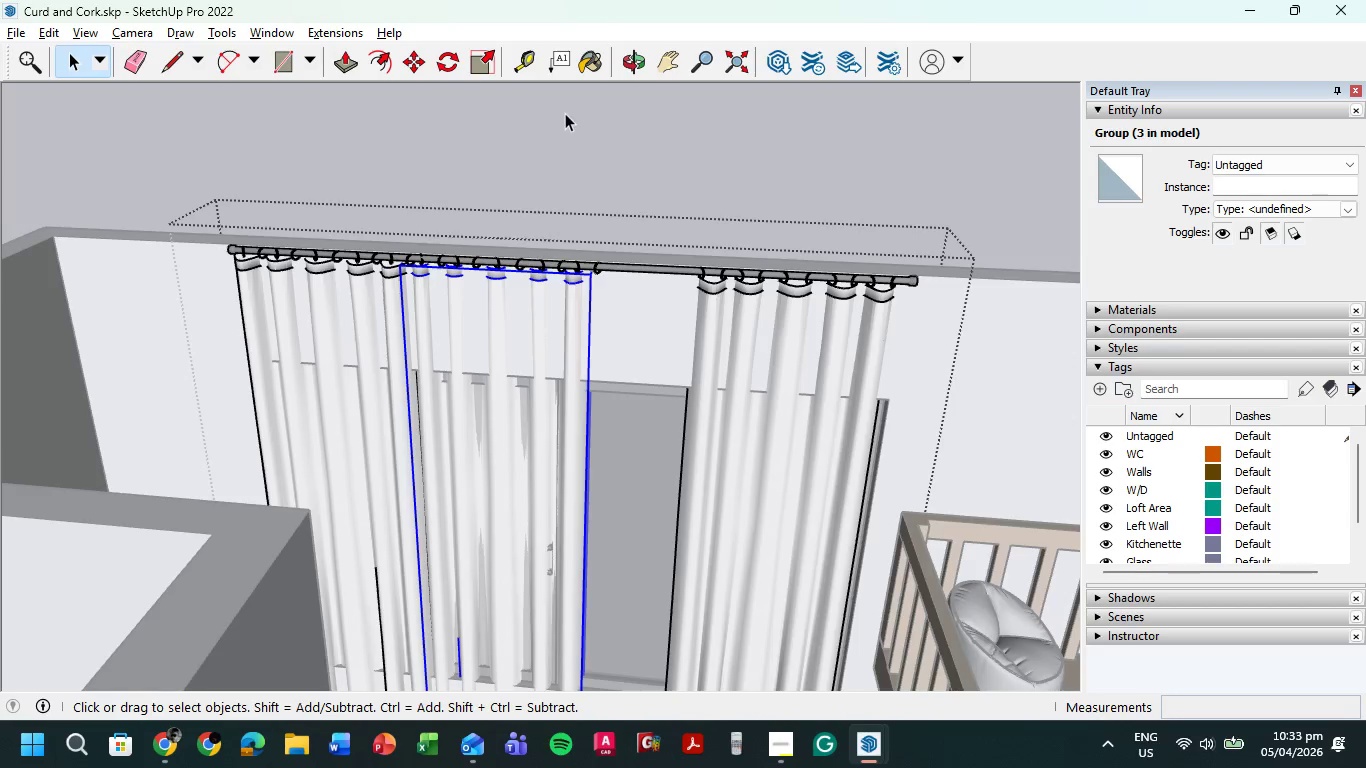 
double_click([565, 113])
 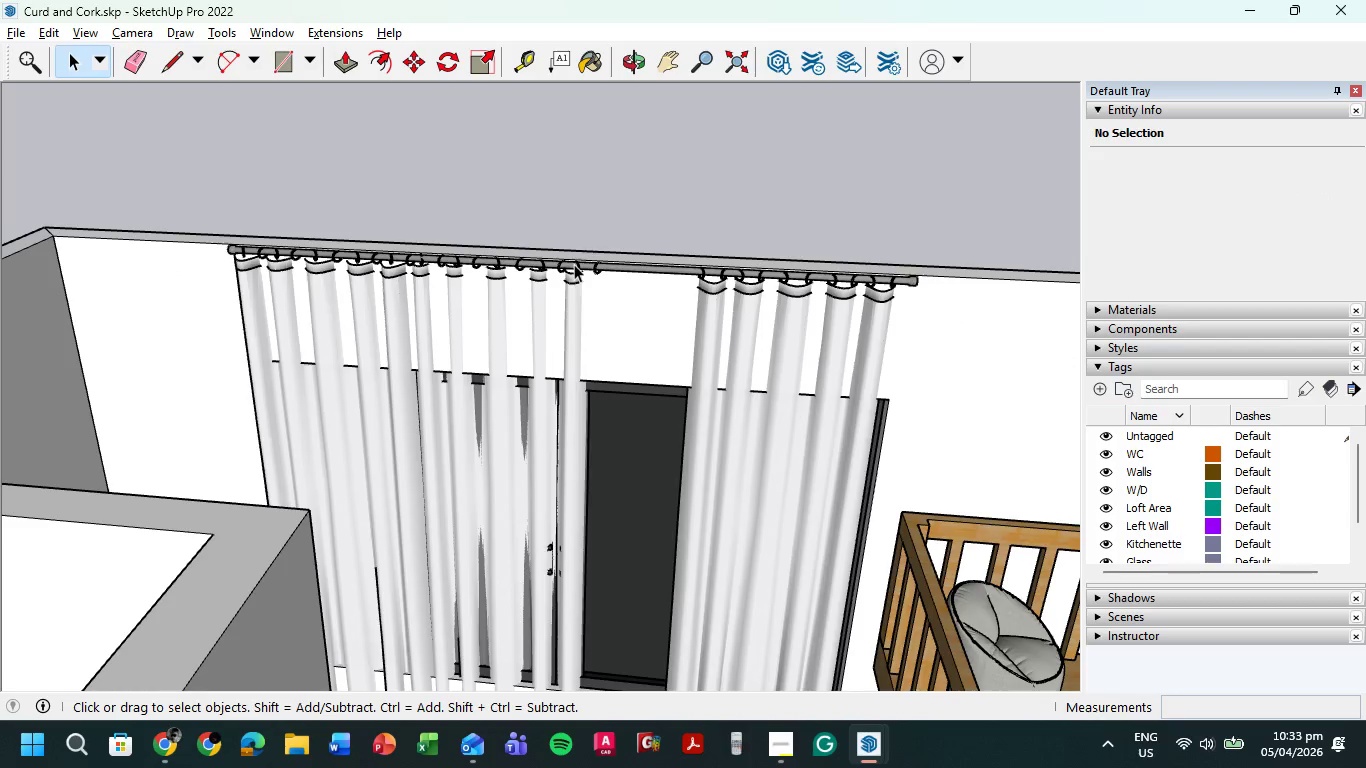 
double_click([574, 264])
 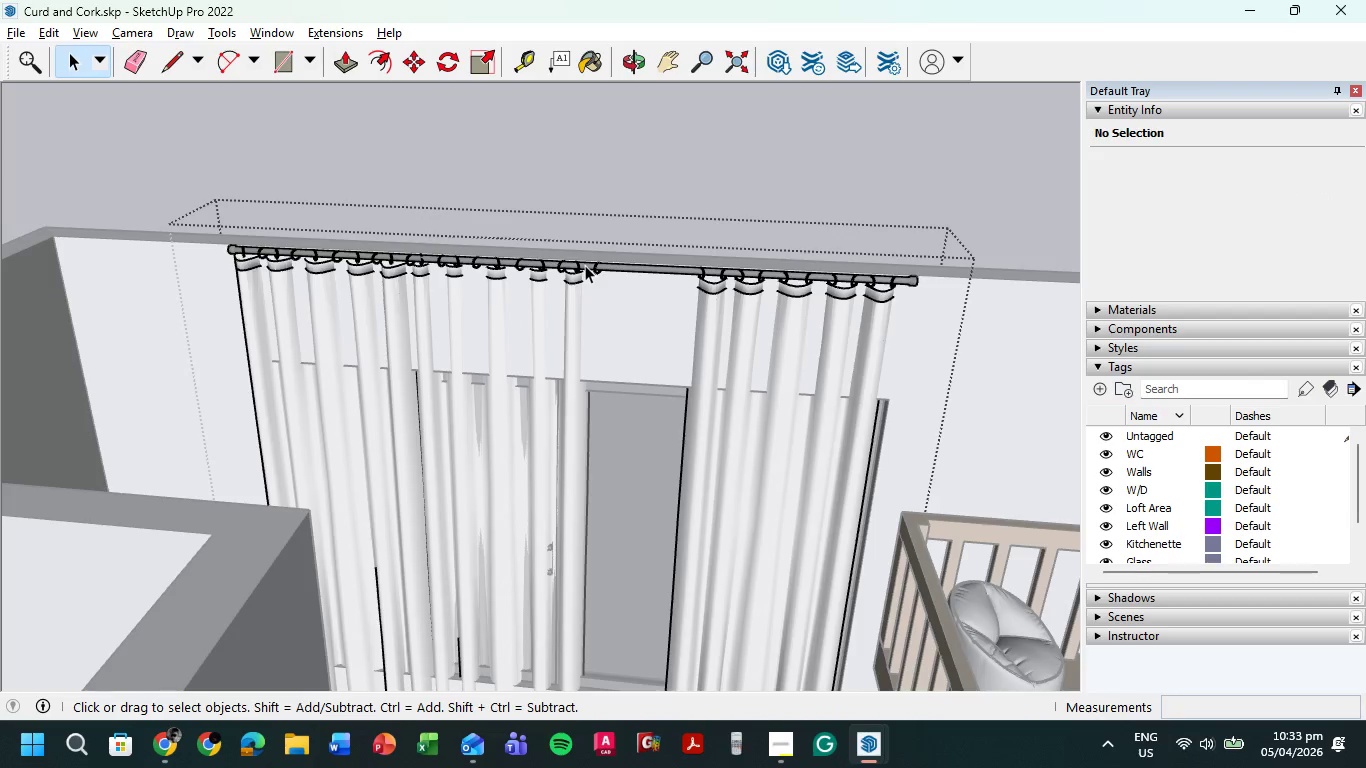 
triple_click([585, 265])
 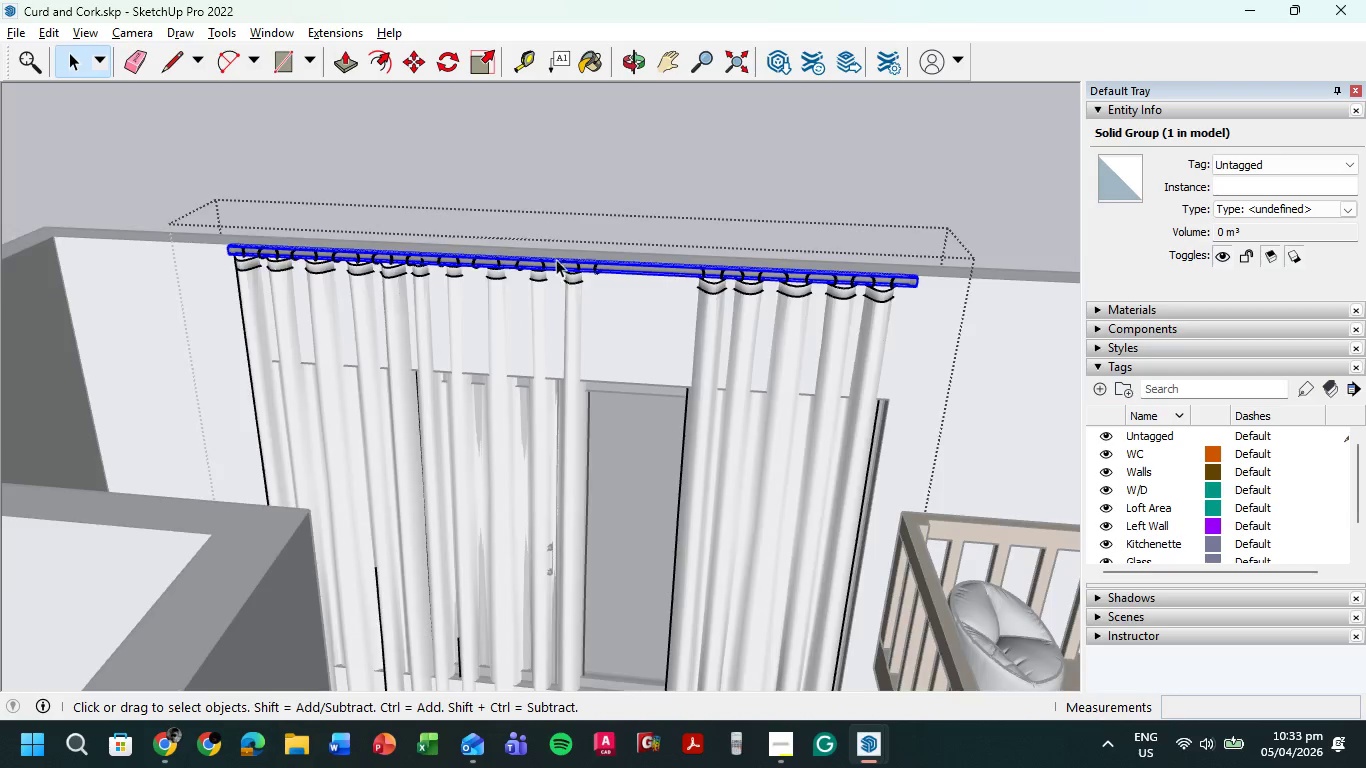 
scroll: coordinate [560, 257], scroll_direction: up, amount: 5.0
 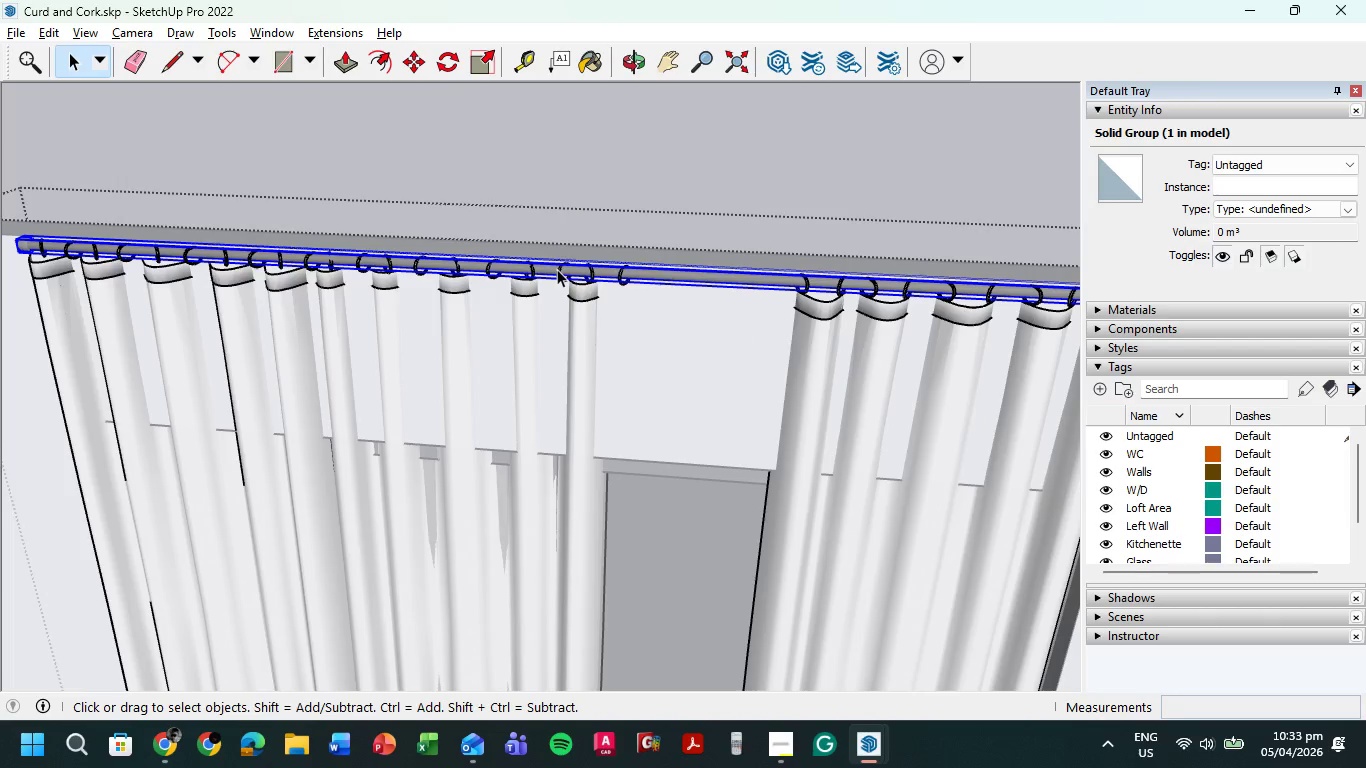 
left_click([557, 269])
 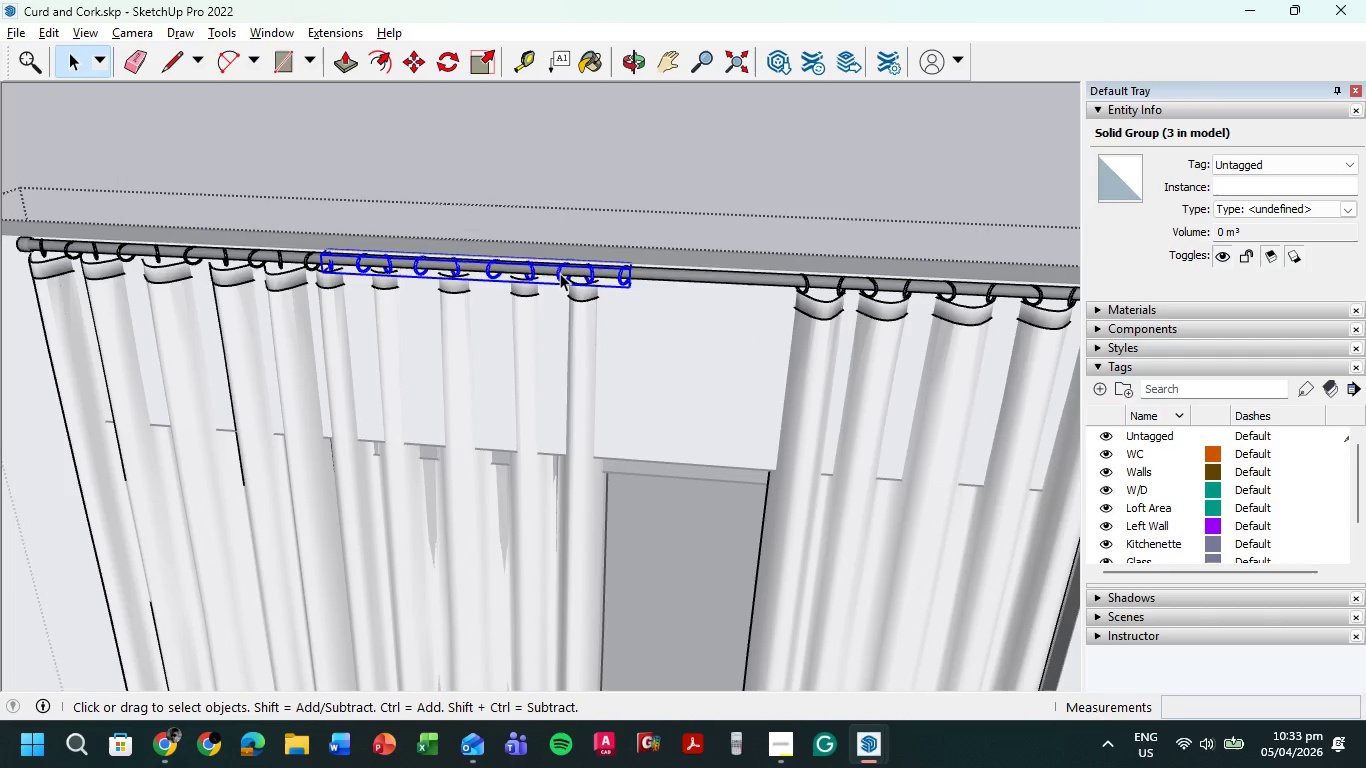 
key(Control+C)
 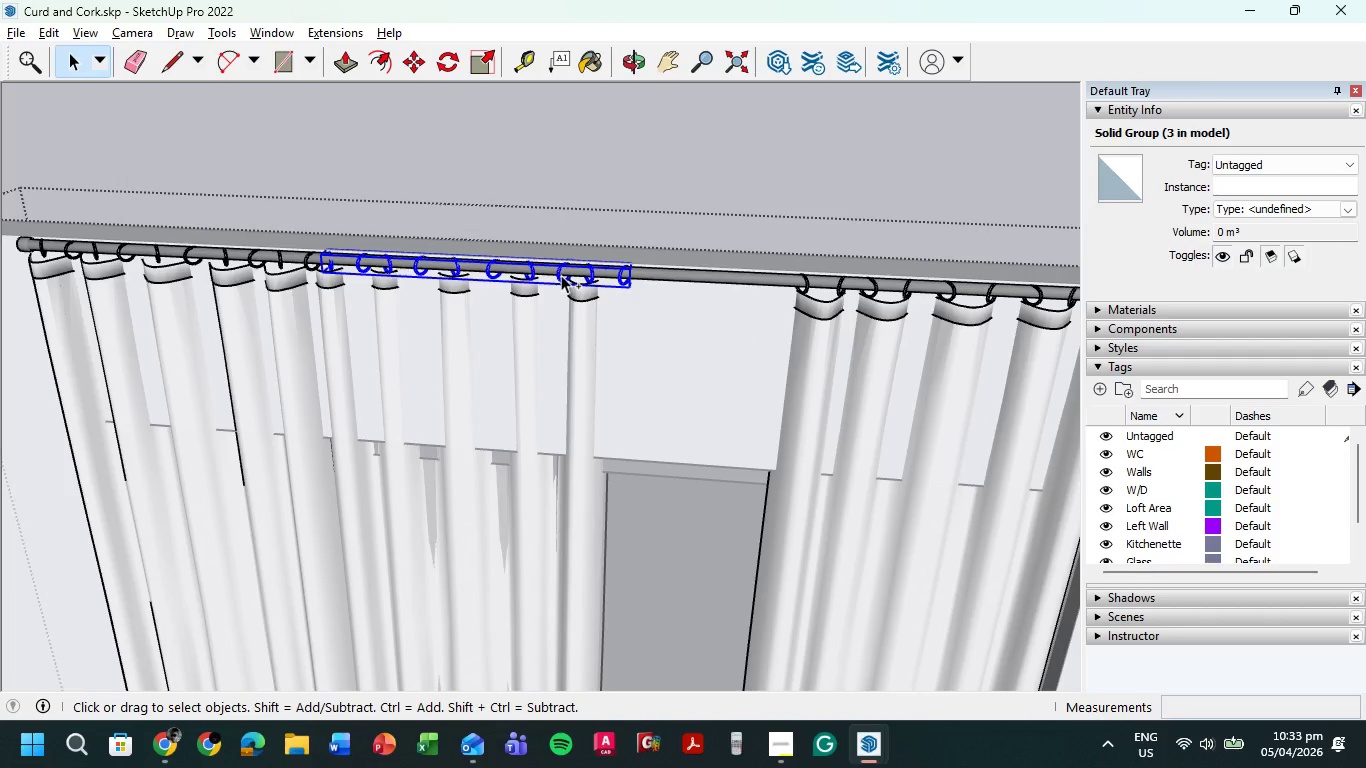 
key(Control+V)
 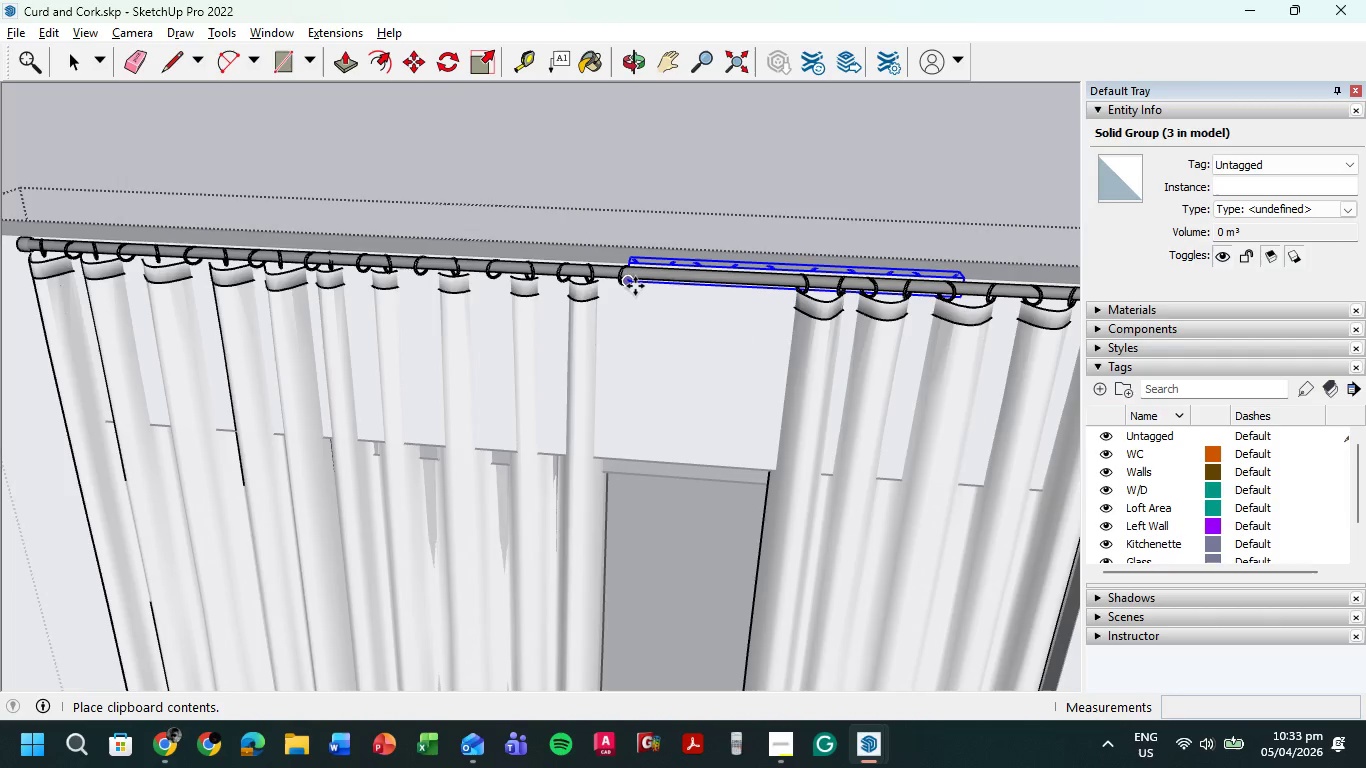 
left_click([635, 286])
 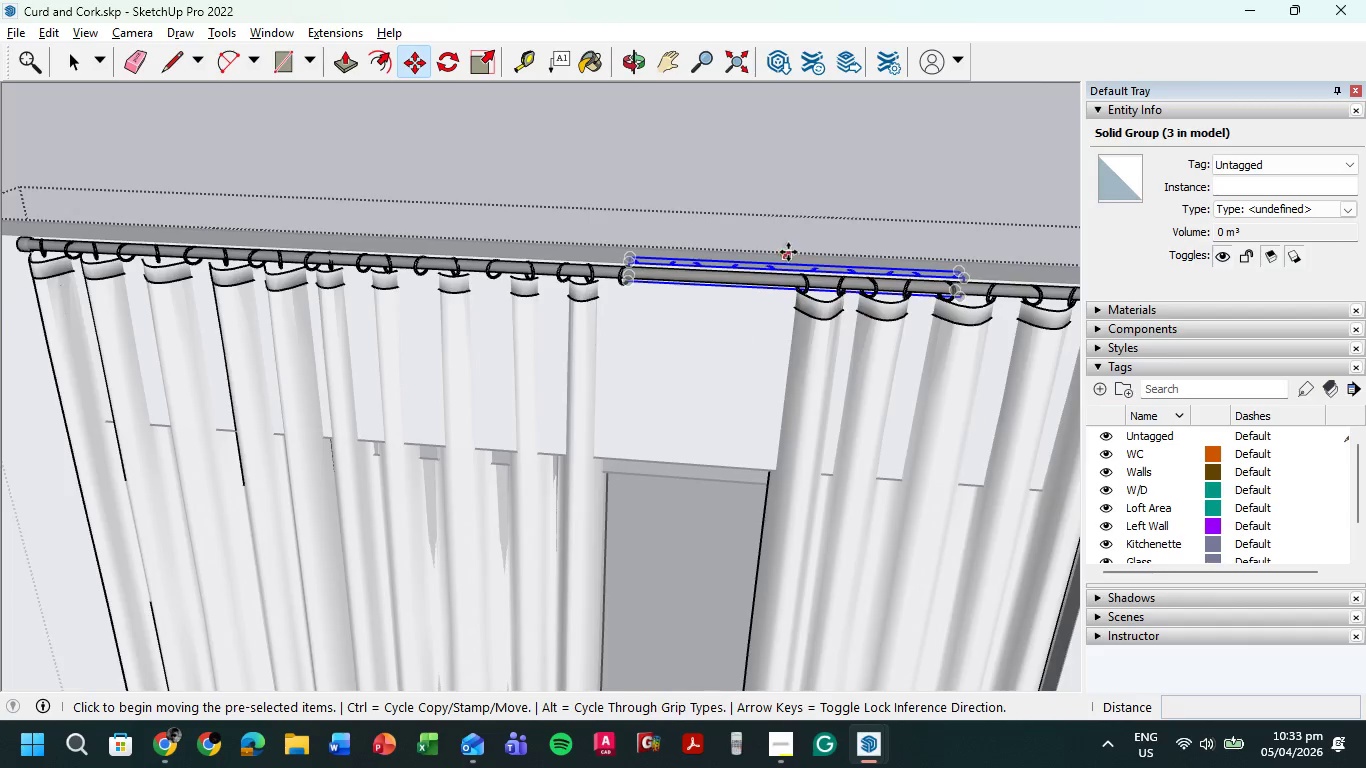 
scroll: coordinate [789, 250], scroll_direction: up, amount: 4.0
 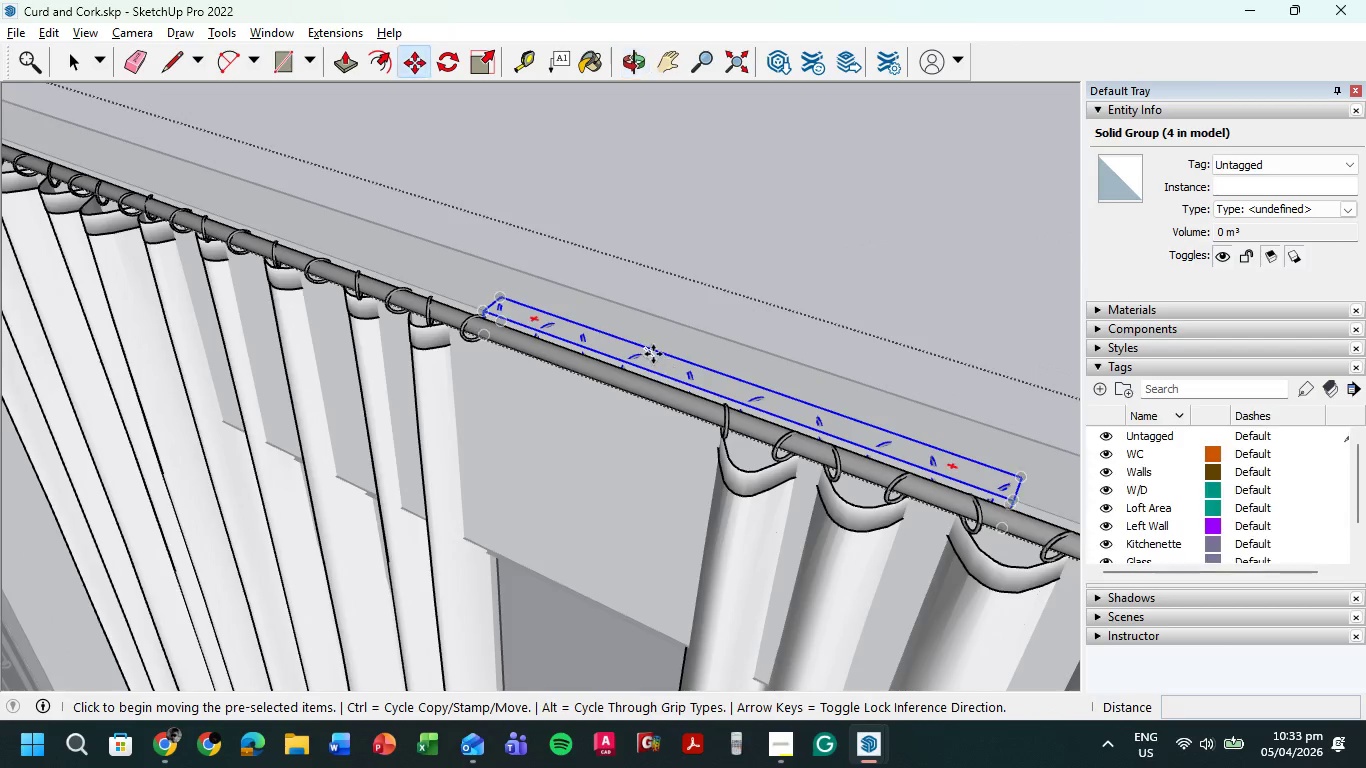 
left_click([652, 354])
 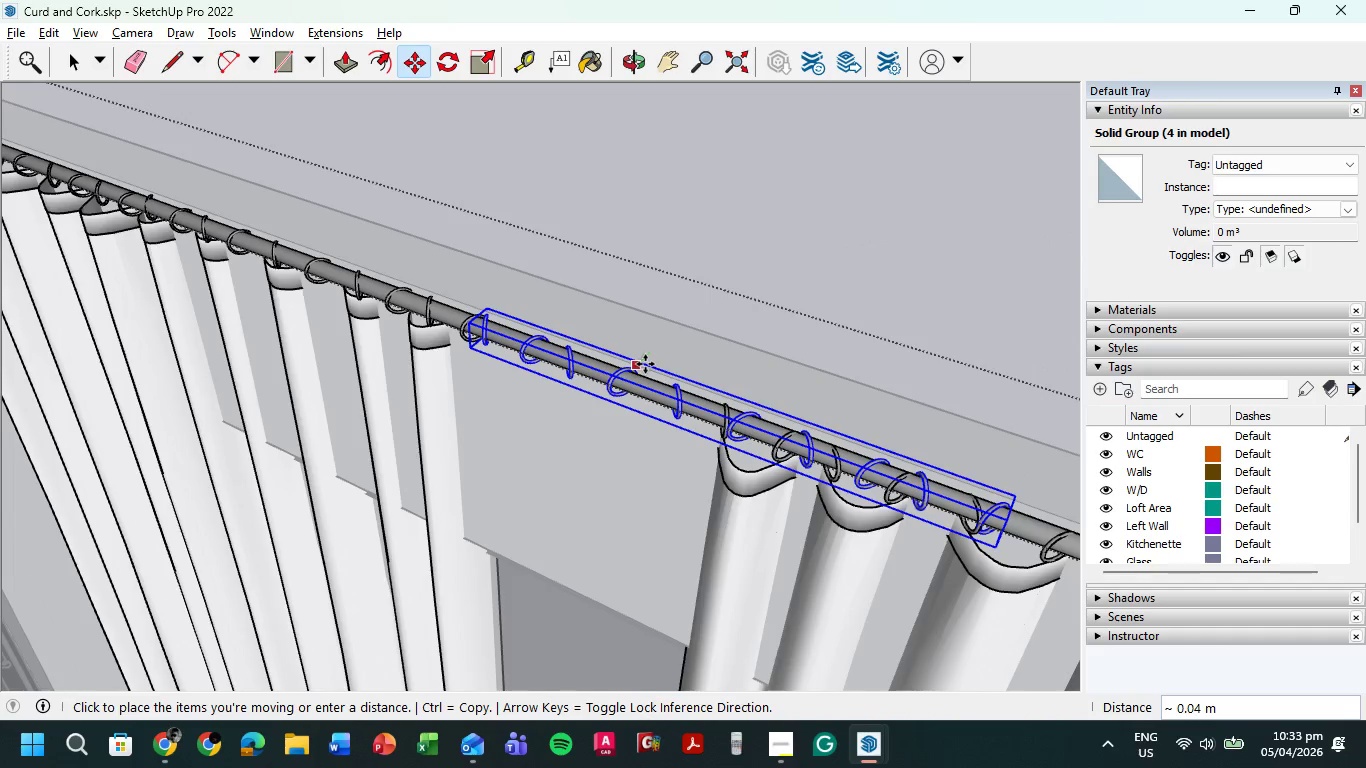 
left_click([645, 364])
 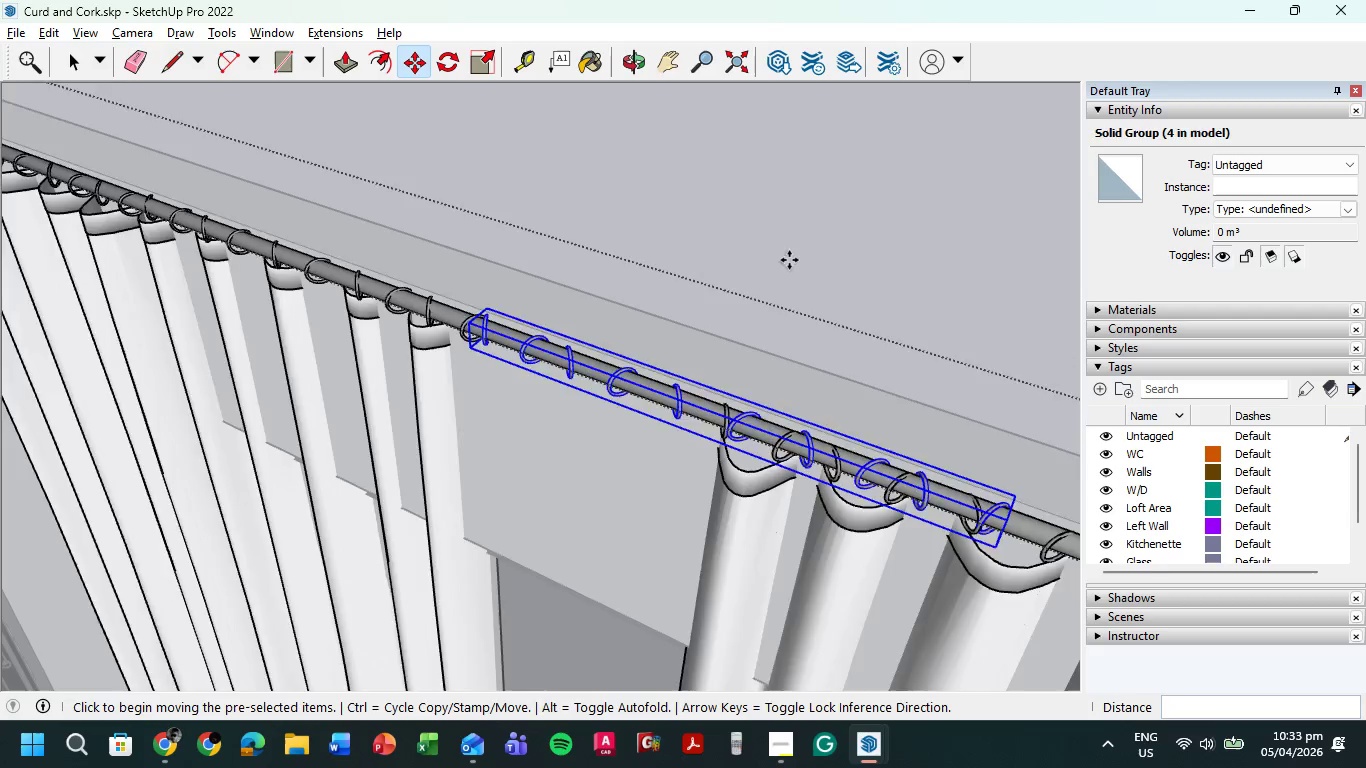 
scroll: coordinate [792, 264], scroll_direction: down, amount: 4.0
 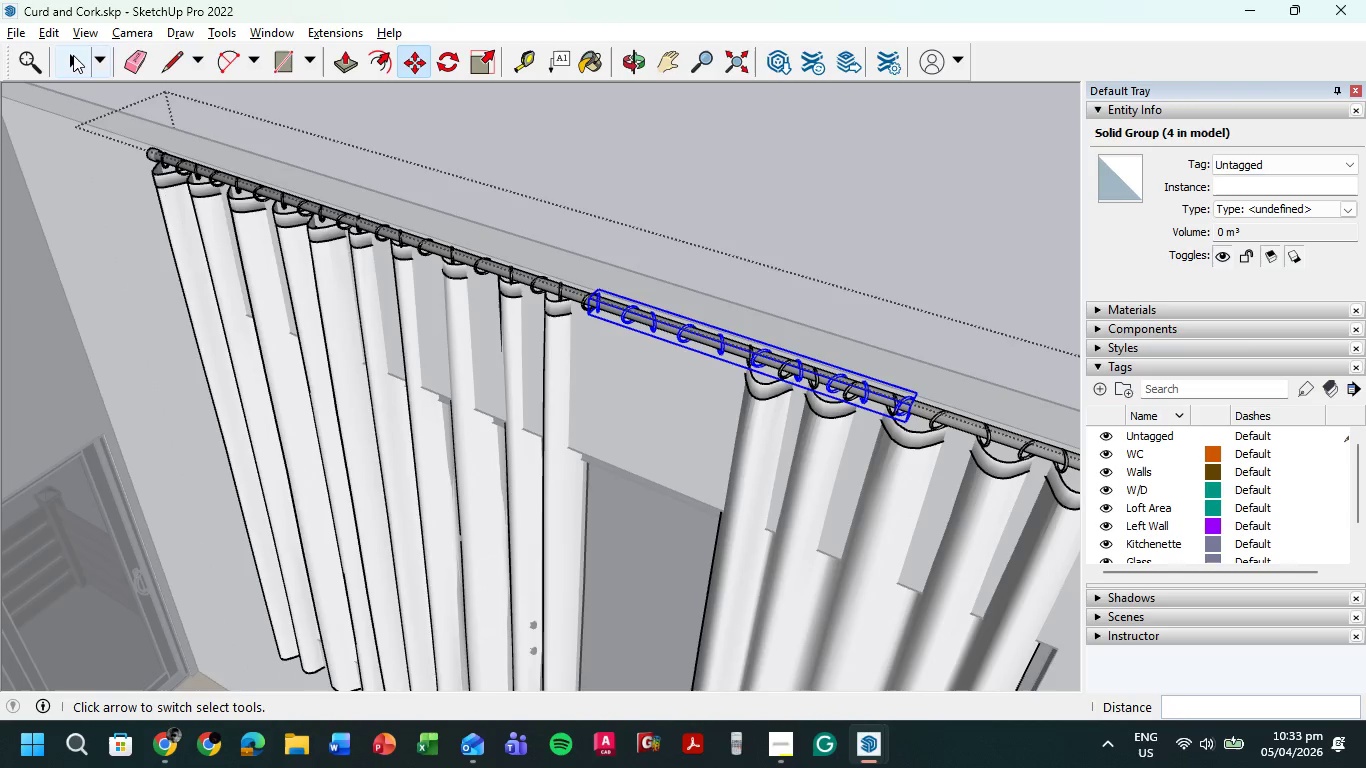 
double_click([488, 404])
 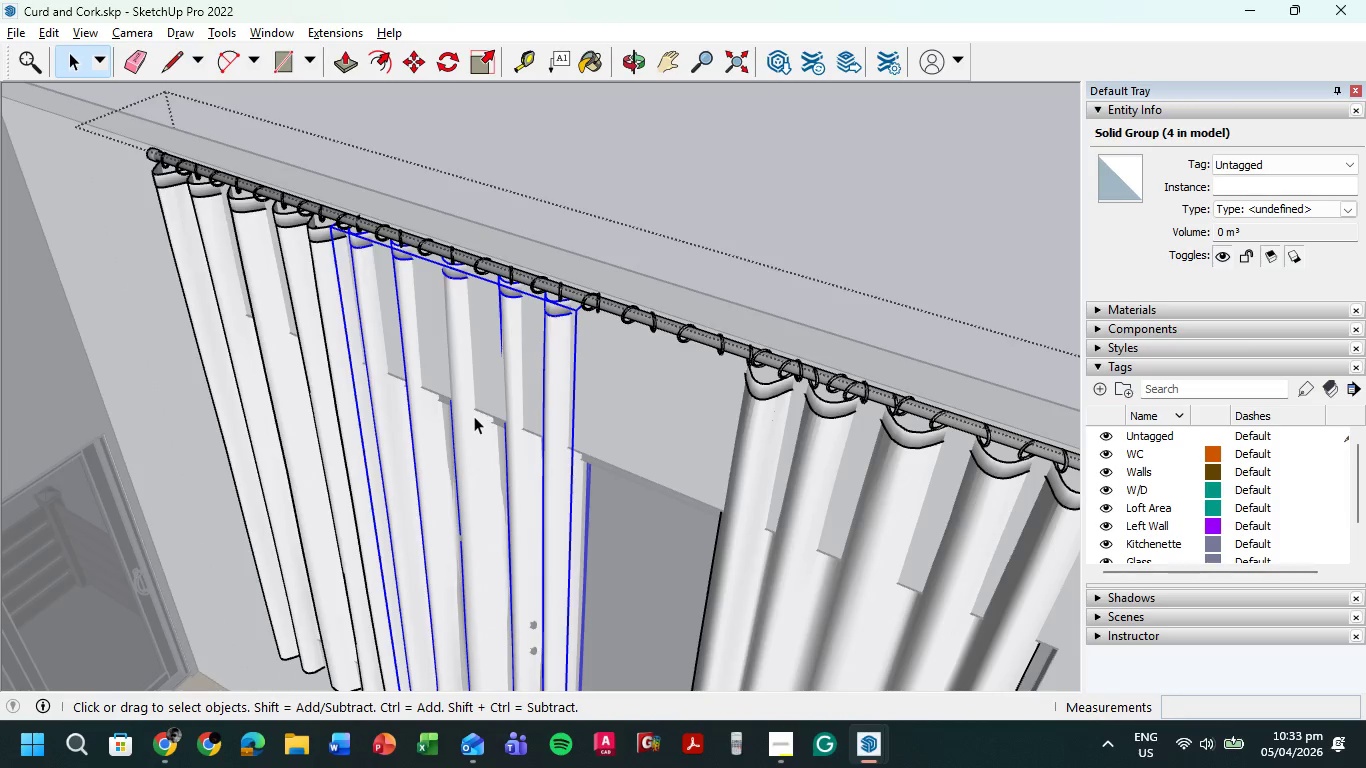 
key(Control+C)
 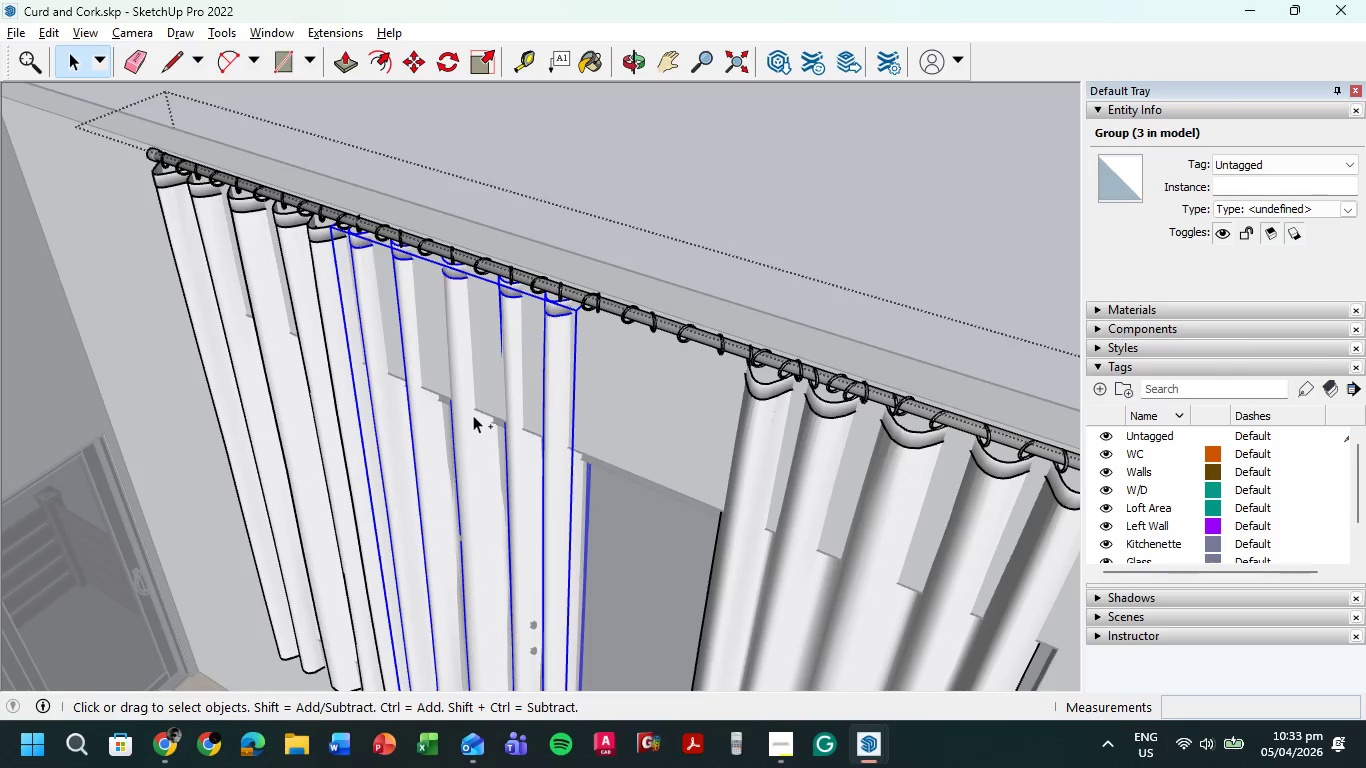 
key(Control+V)
 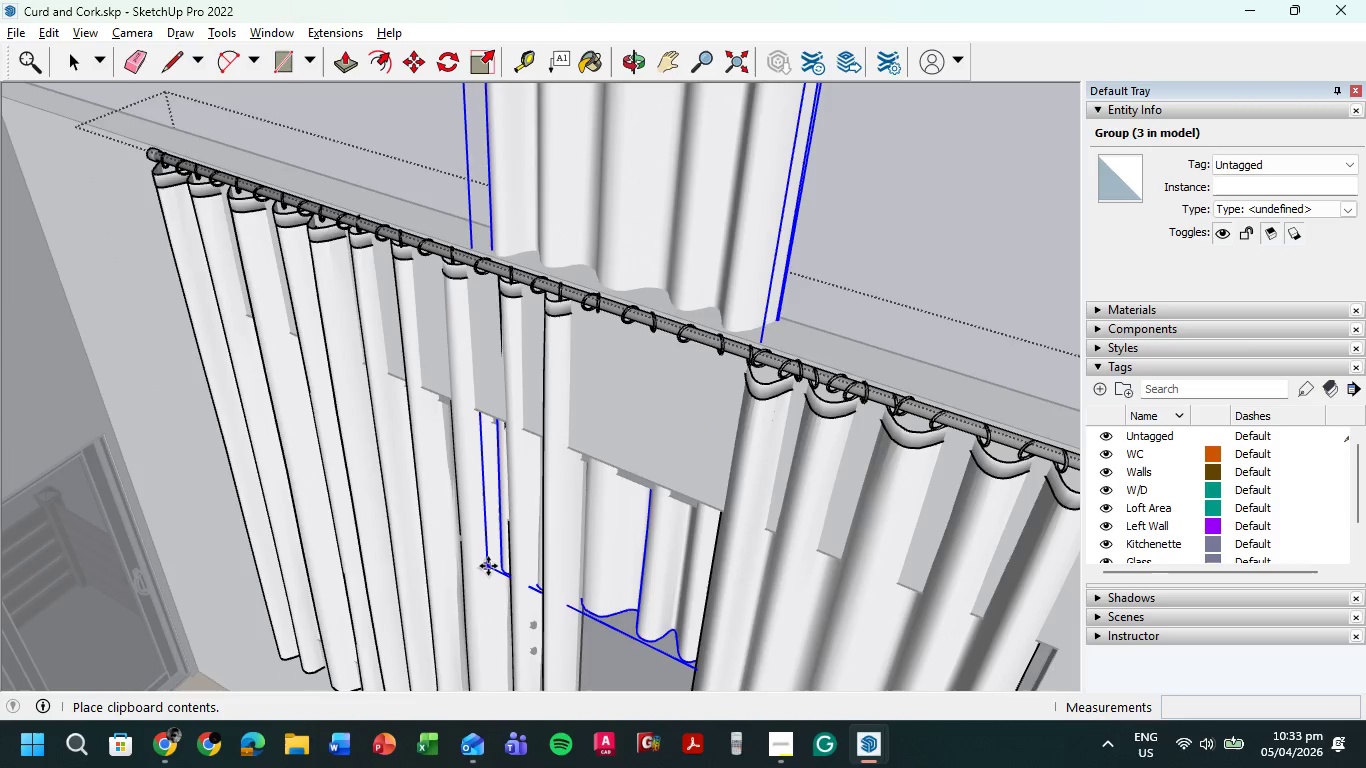 
hold_key(key=ShiftLeft, duration=0.47)
 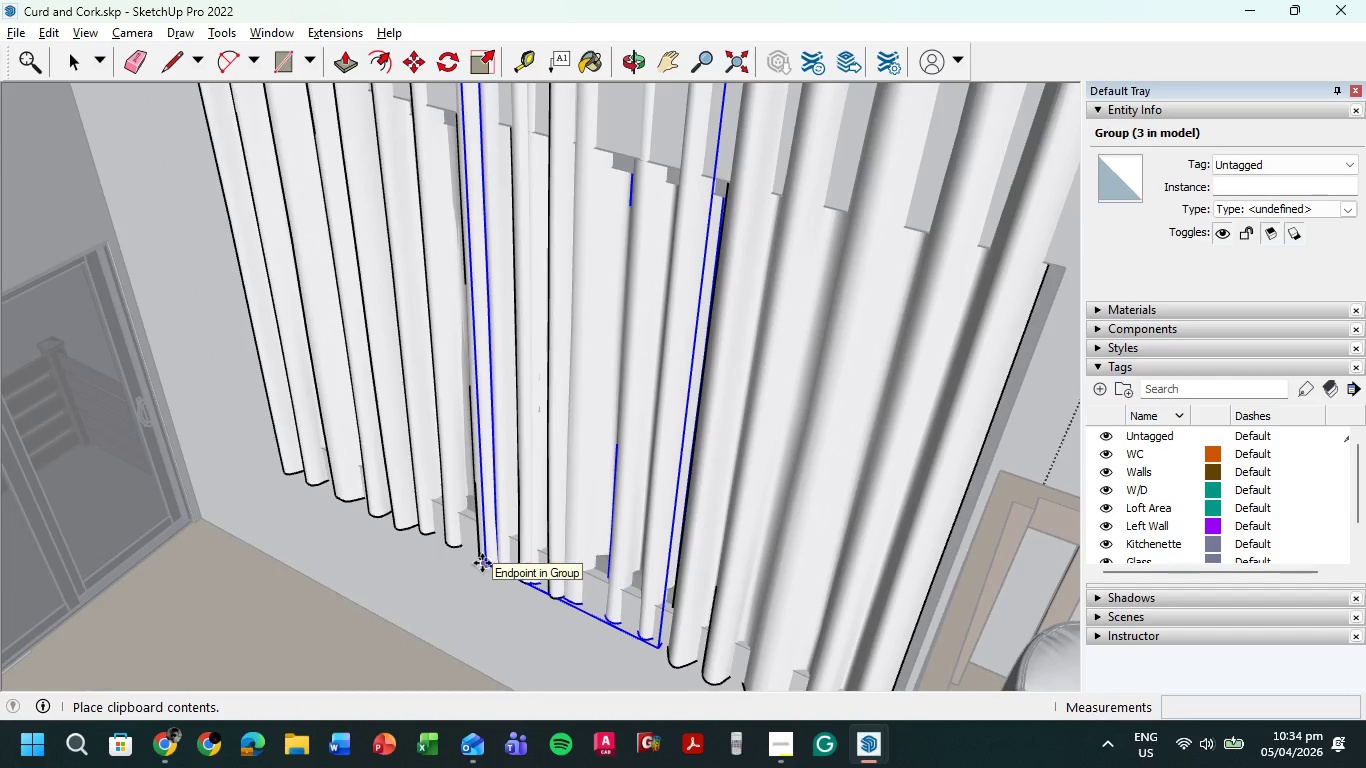 
left_click([482, 563])
 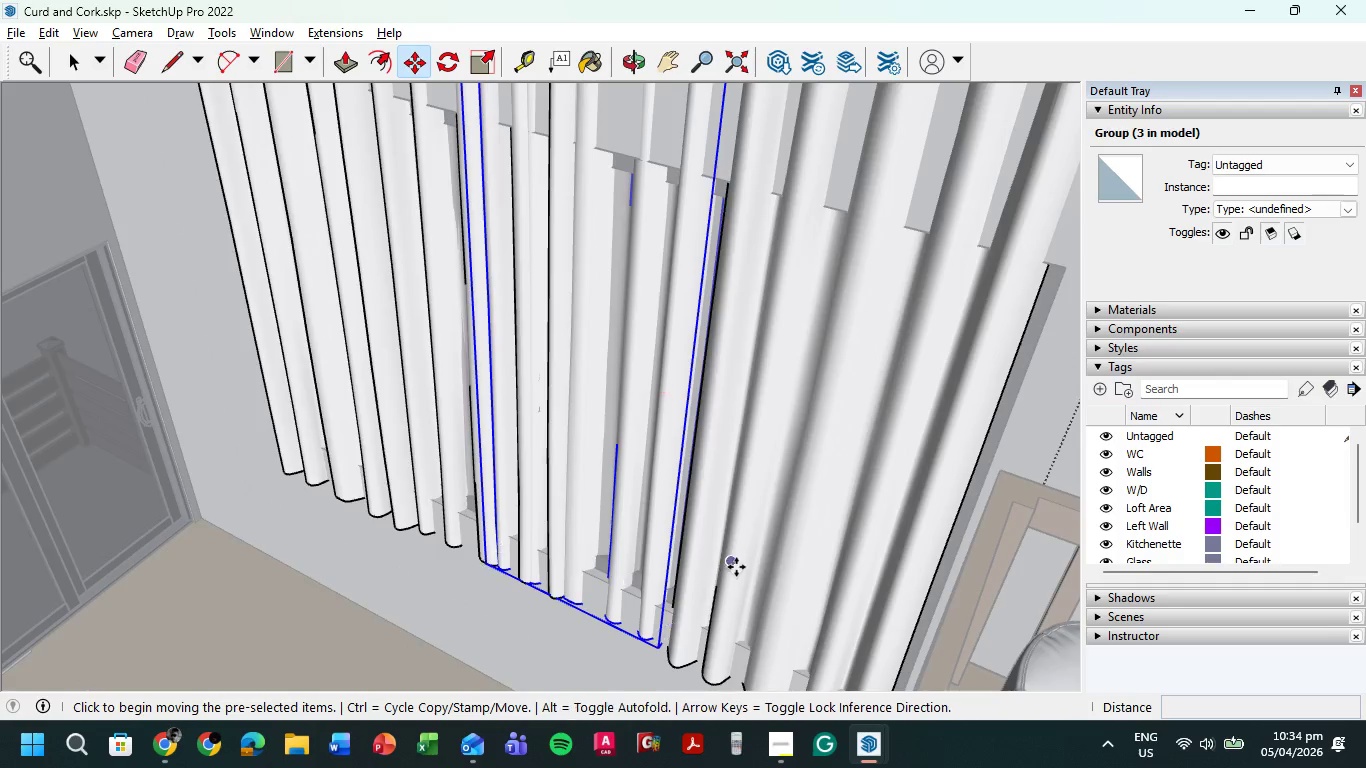 
scroll: coordinate [736, 567], scroll_direction: down, amount: 5.0
 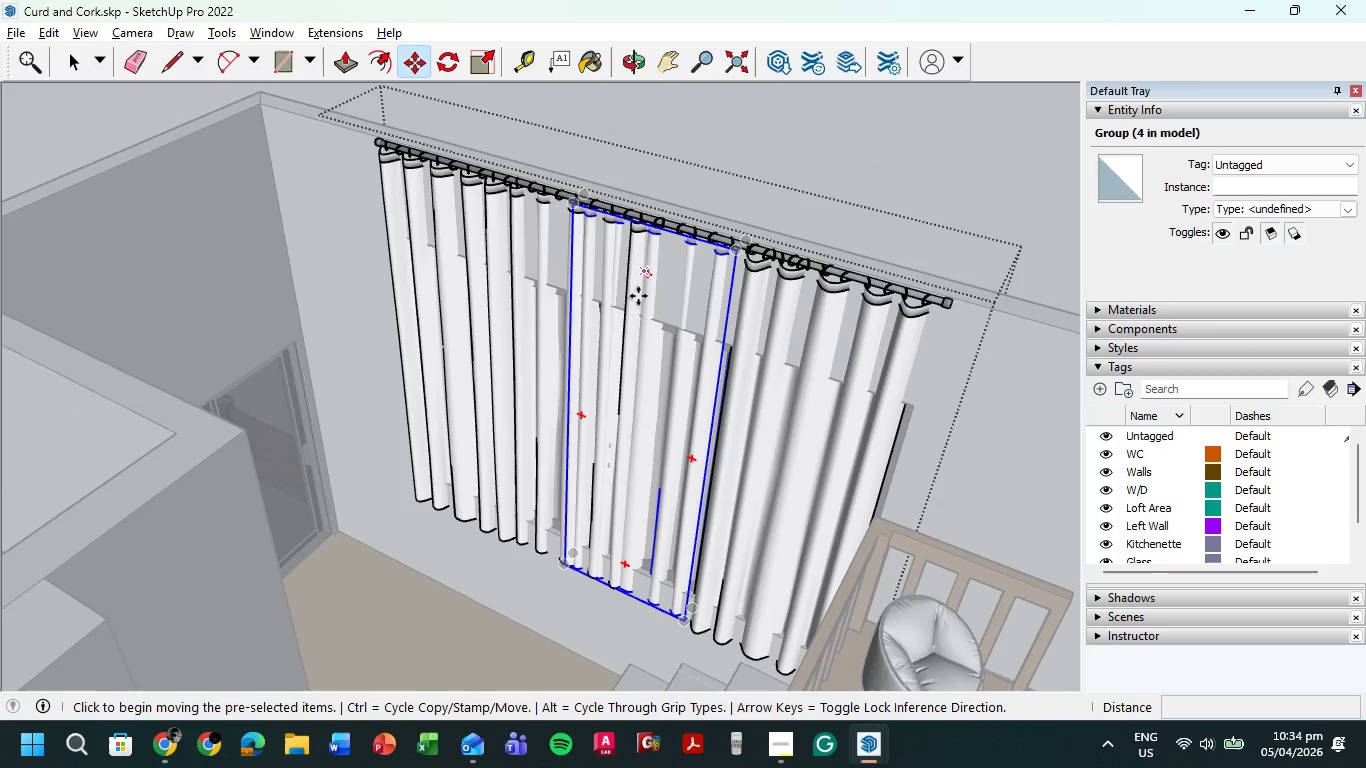 
left_click([637, 291])
 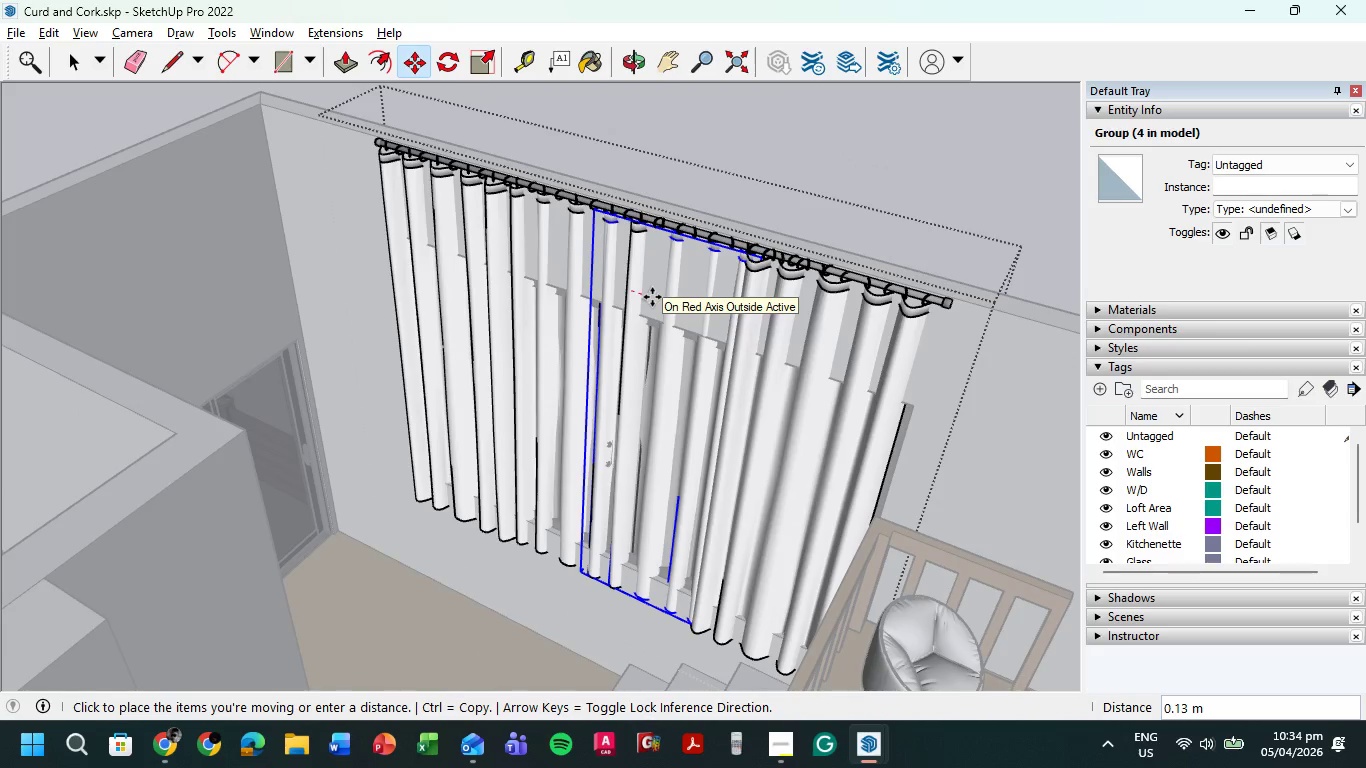 
left_click([652, 298])
 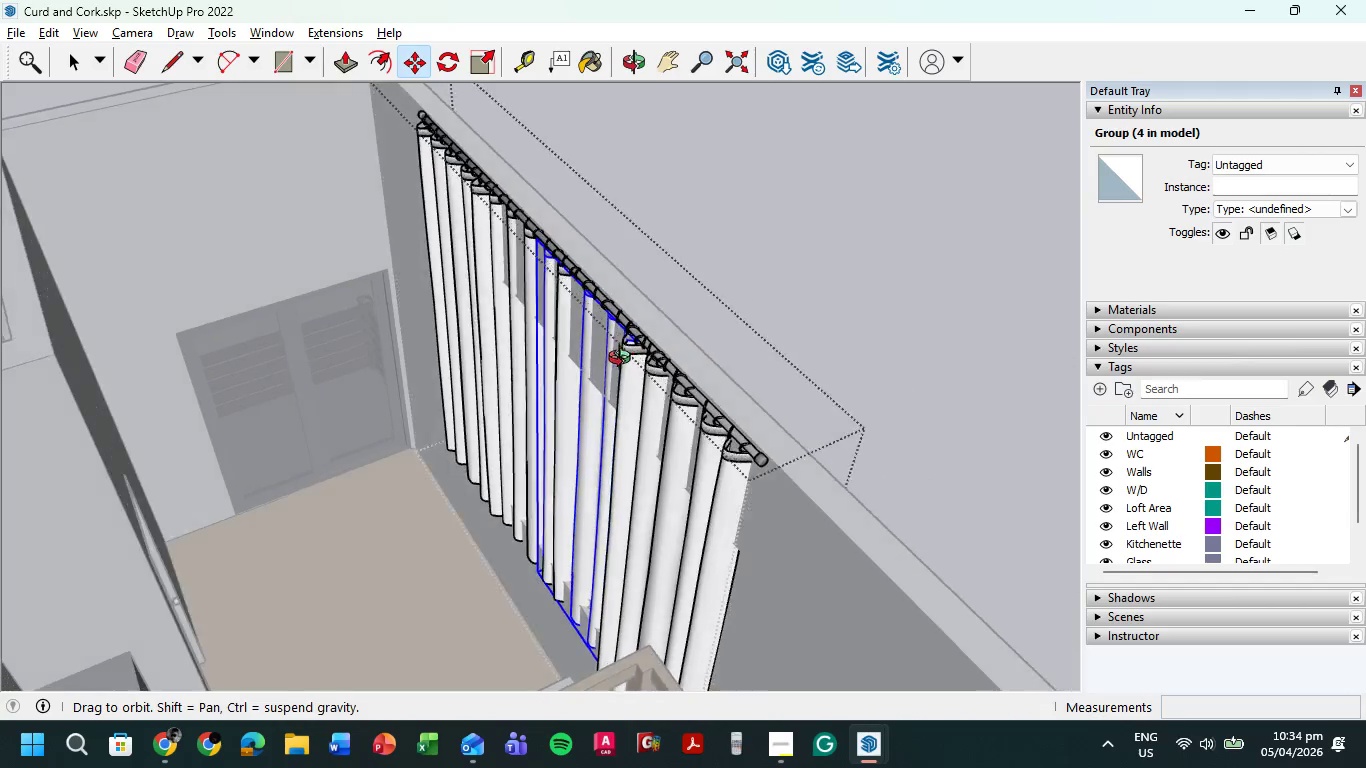 
scroll: coordinate [602, 324], scroll_direction: up, amount: 6.0
 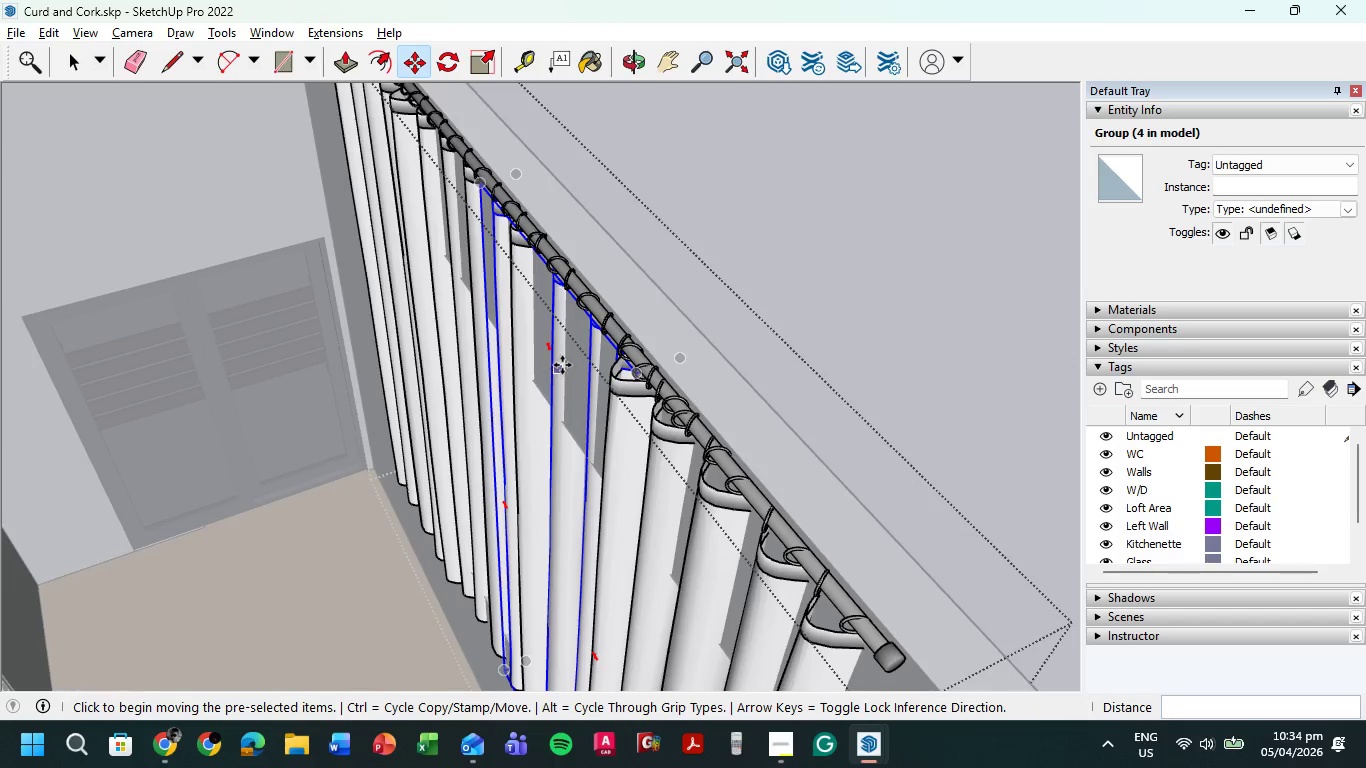 
left_click([562, 365])
 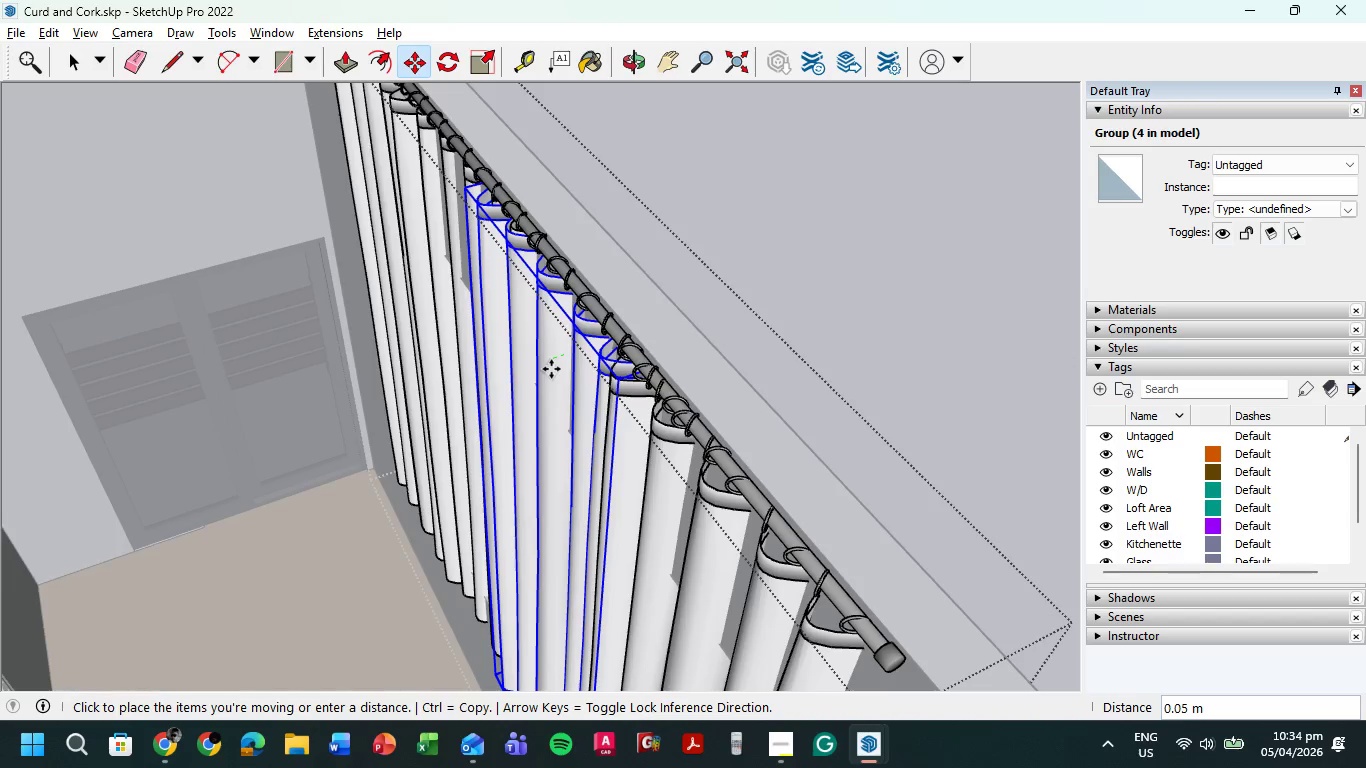 
left_click([550, 370])
 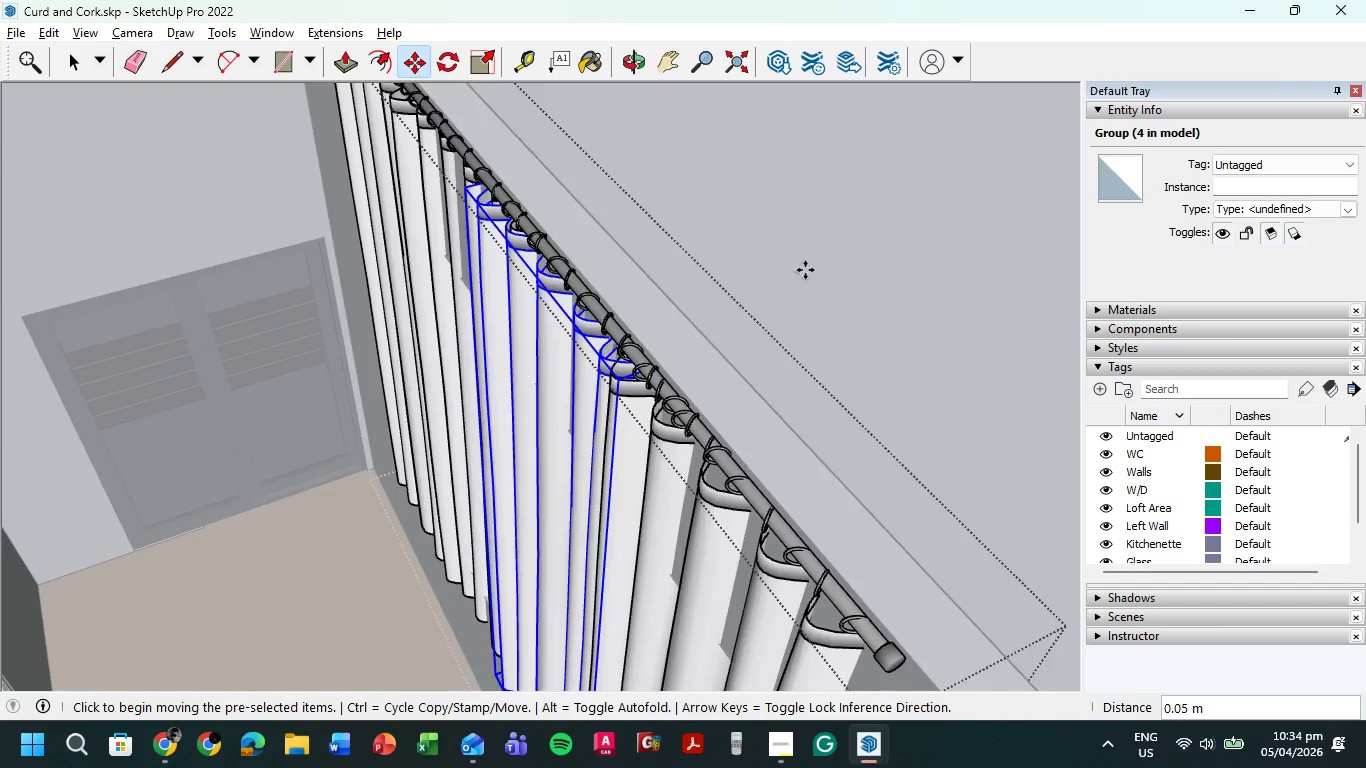 
scroll: coordinate [802, 281], scroll_direction: down, amount: 4.0
 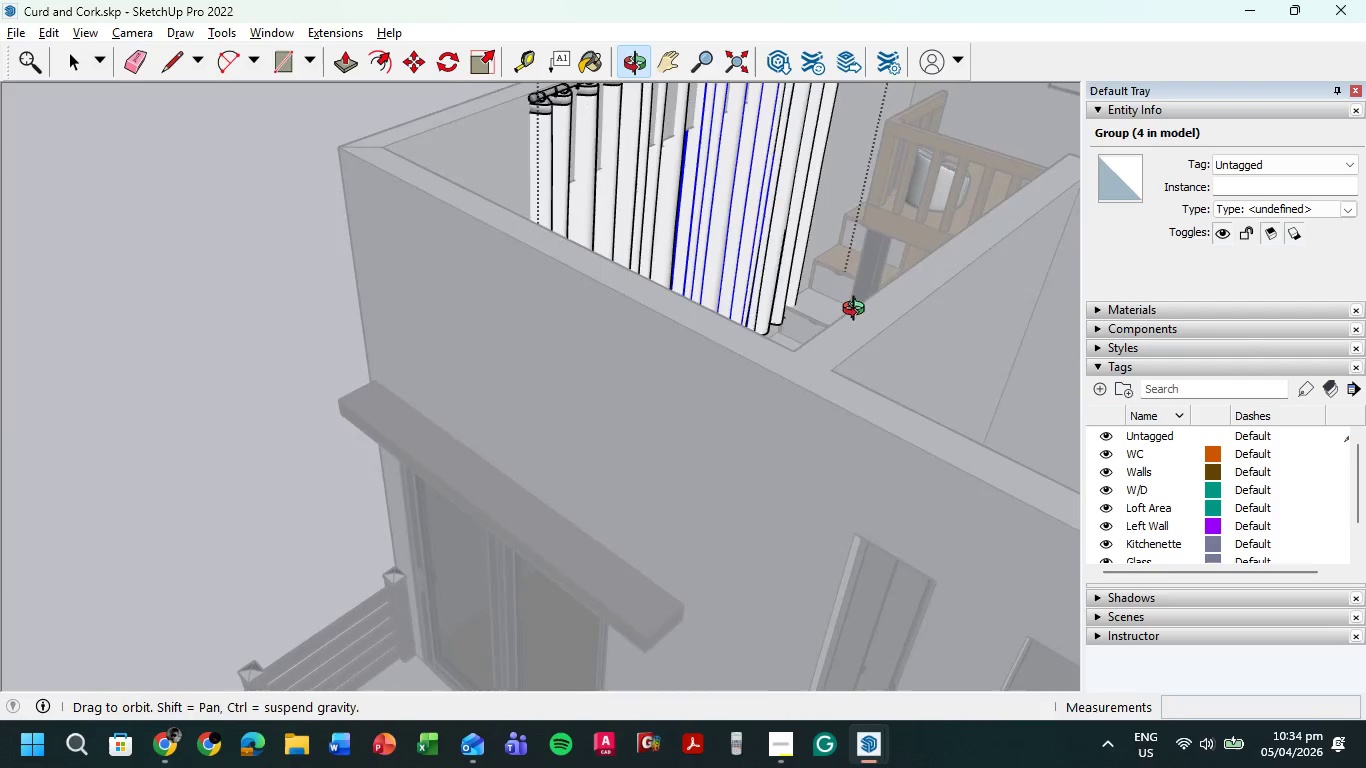 
left_click([78, 63])
 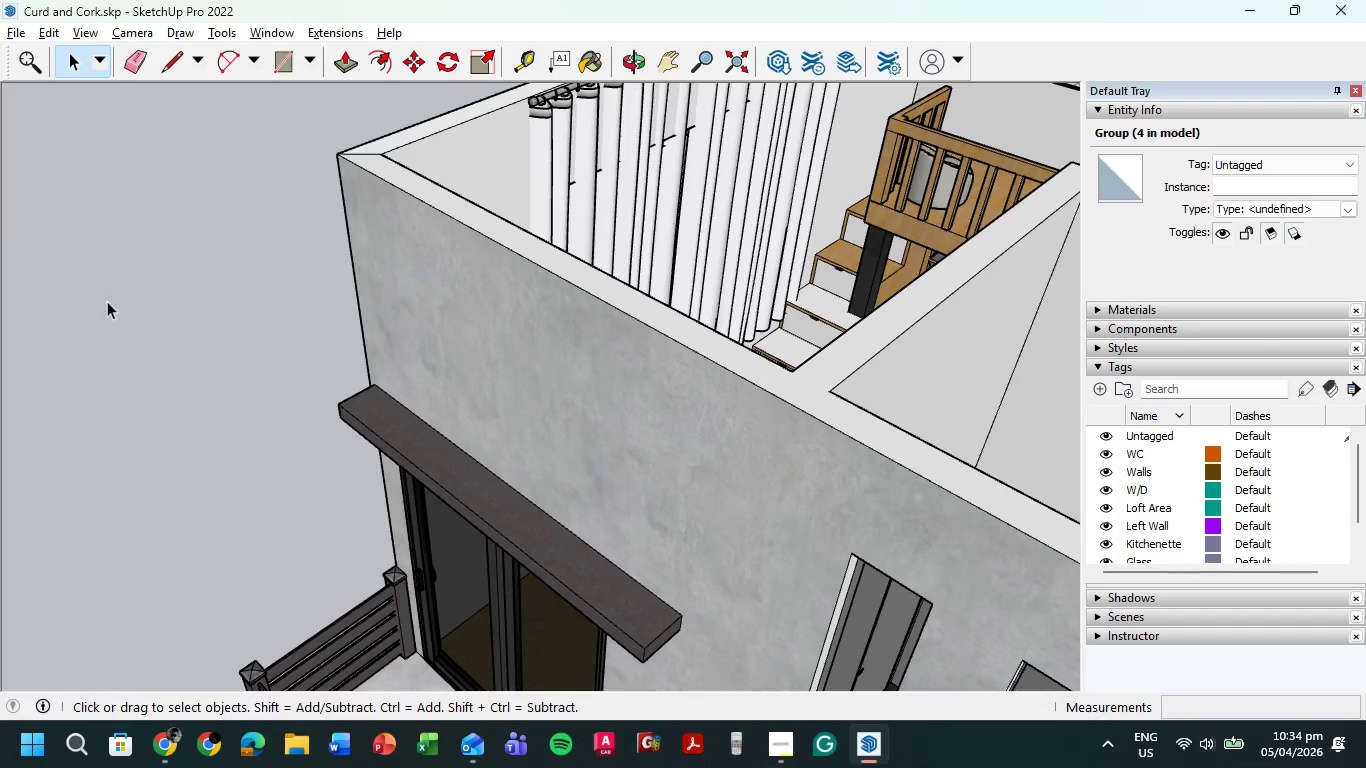 
scroll: coordinate [106, 322], scroll_direction: down, amount: 12.0
 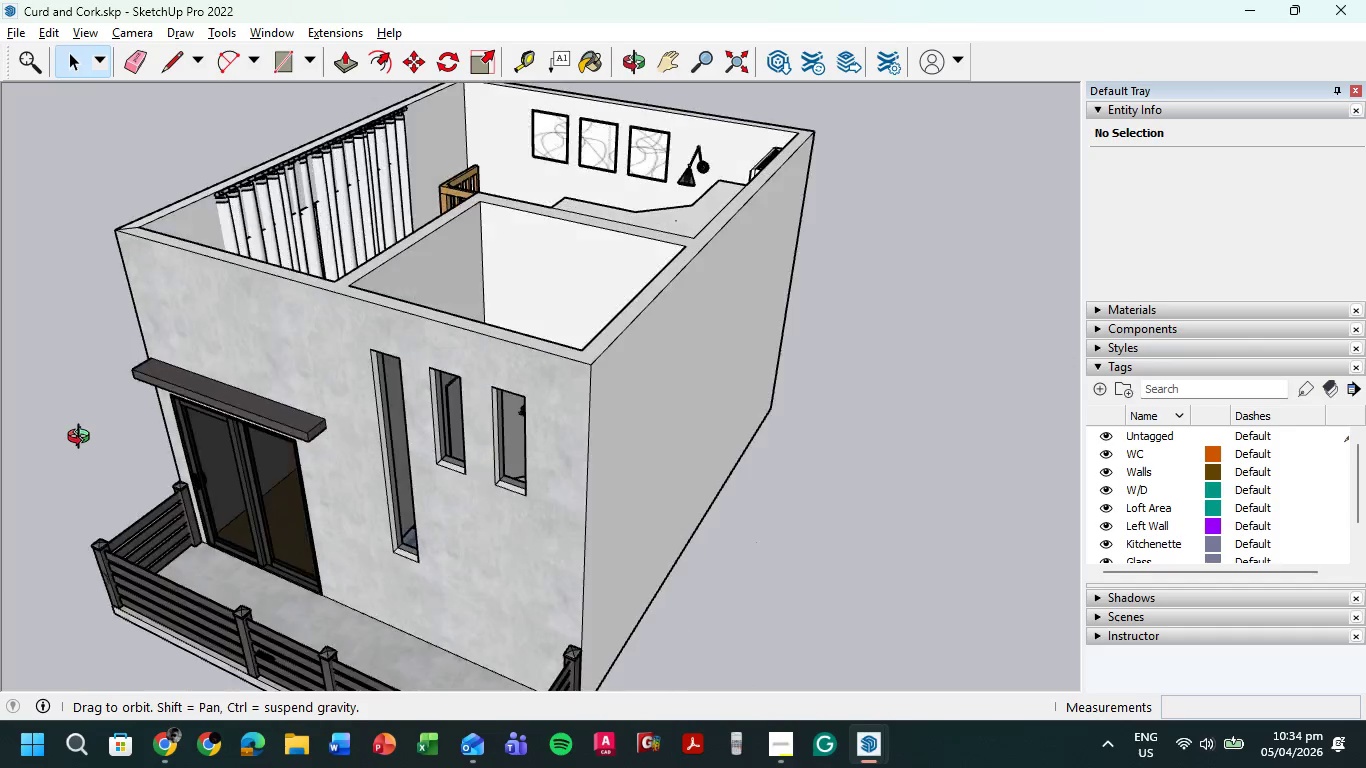 
scroll: coordinate [108, 482], scroll_direction: up, amount: 1.0
 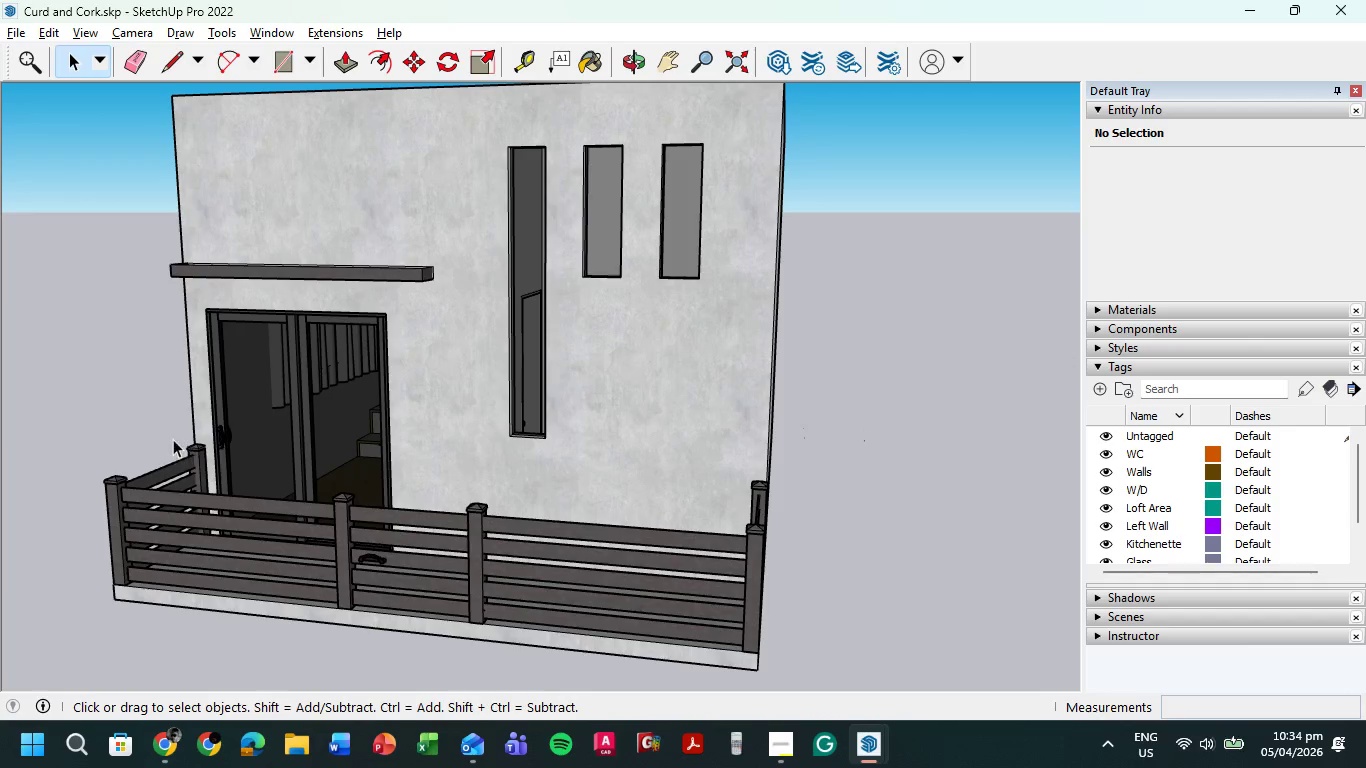 
scroll: coordinate [181, 390], scroll_direction: down, amount: 1.0
 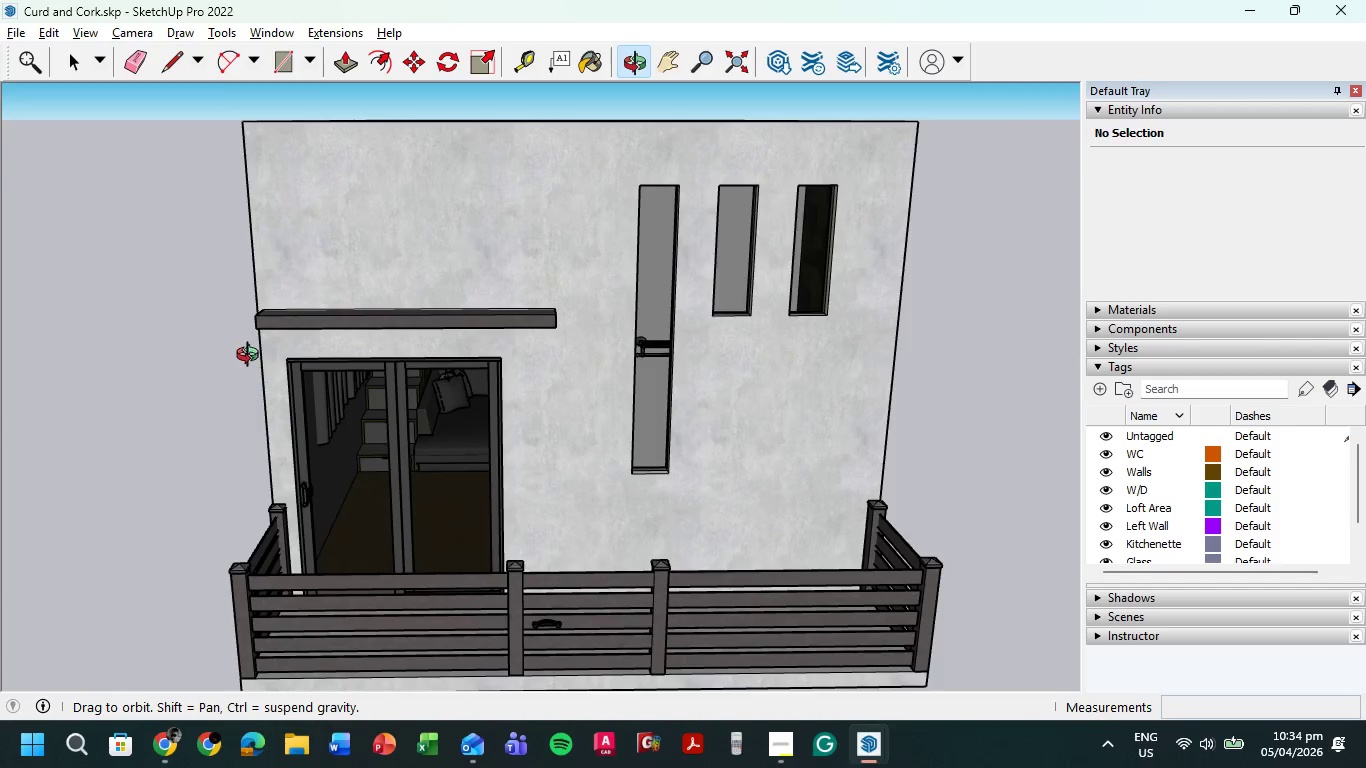 
scroll: coordinate [546, 493], scroll_direction: up, amount: 29.0
 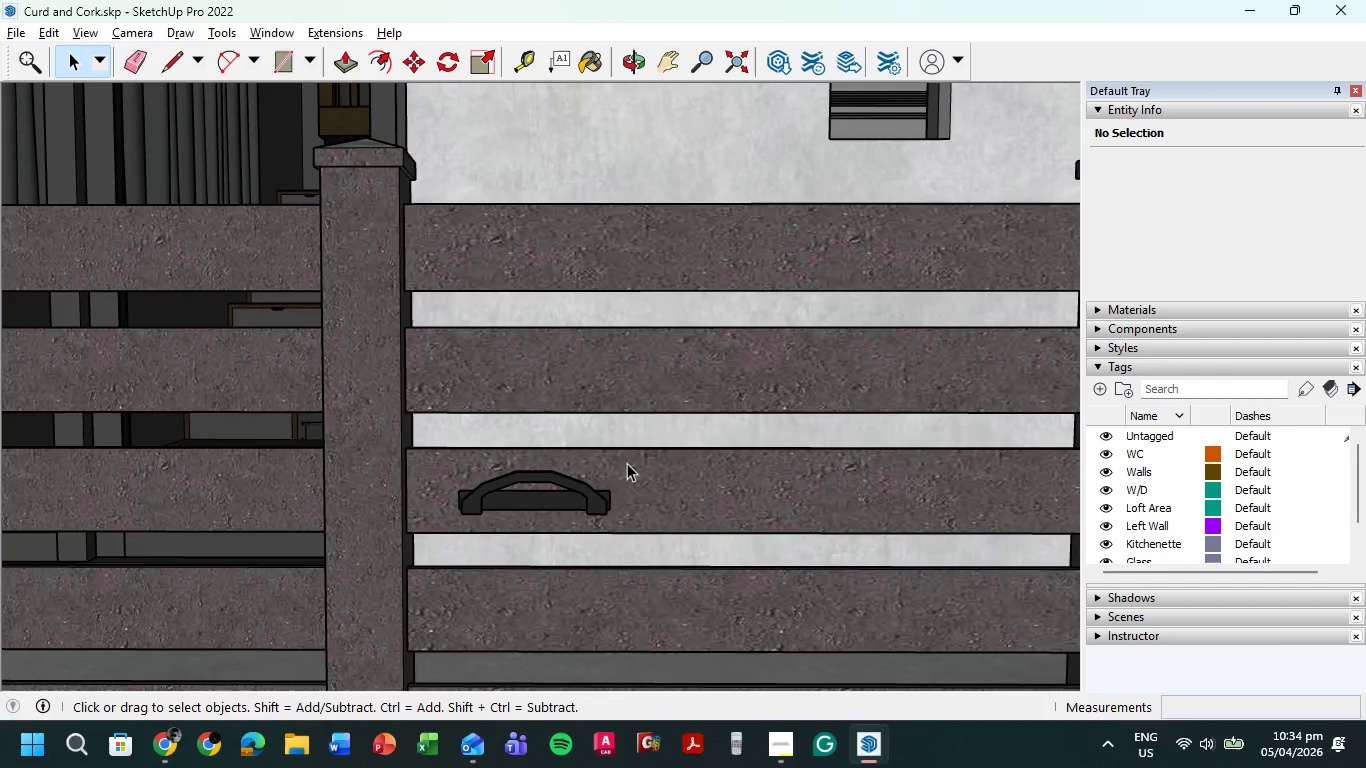 
left_click([551, 489])
 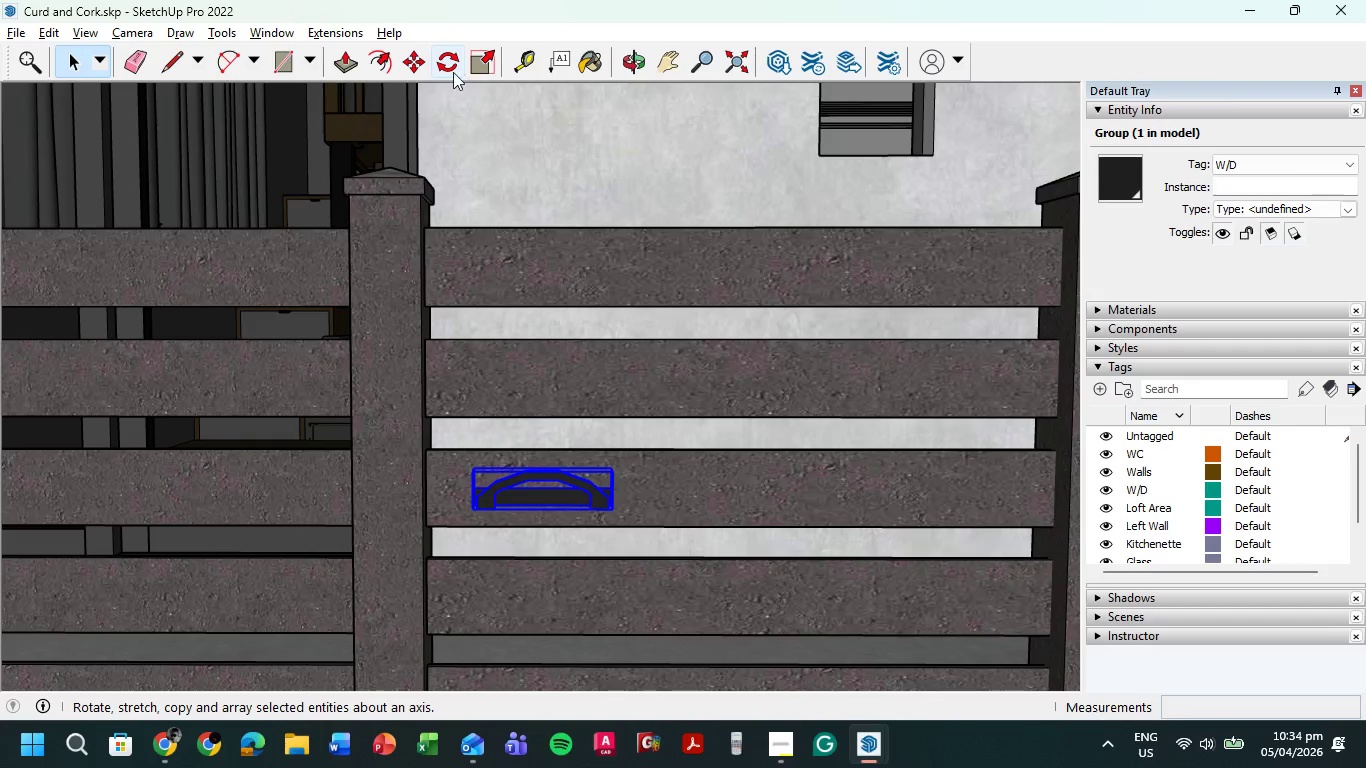 
scroll: coordinate [626, 463], scroll_direction: down, amount: 1.0
 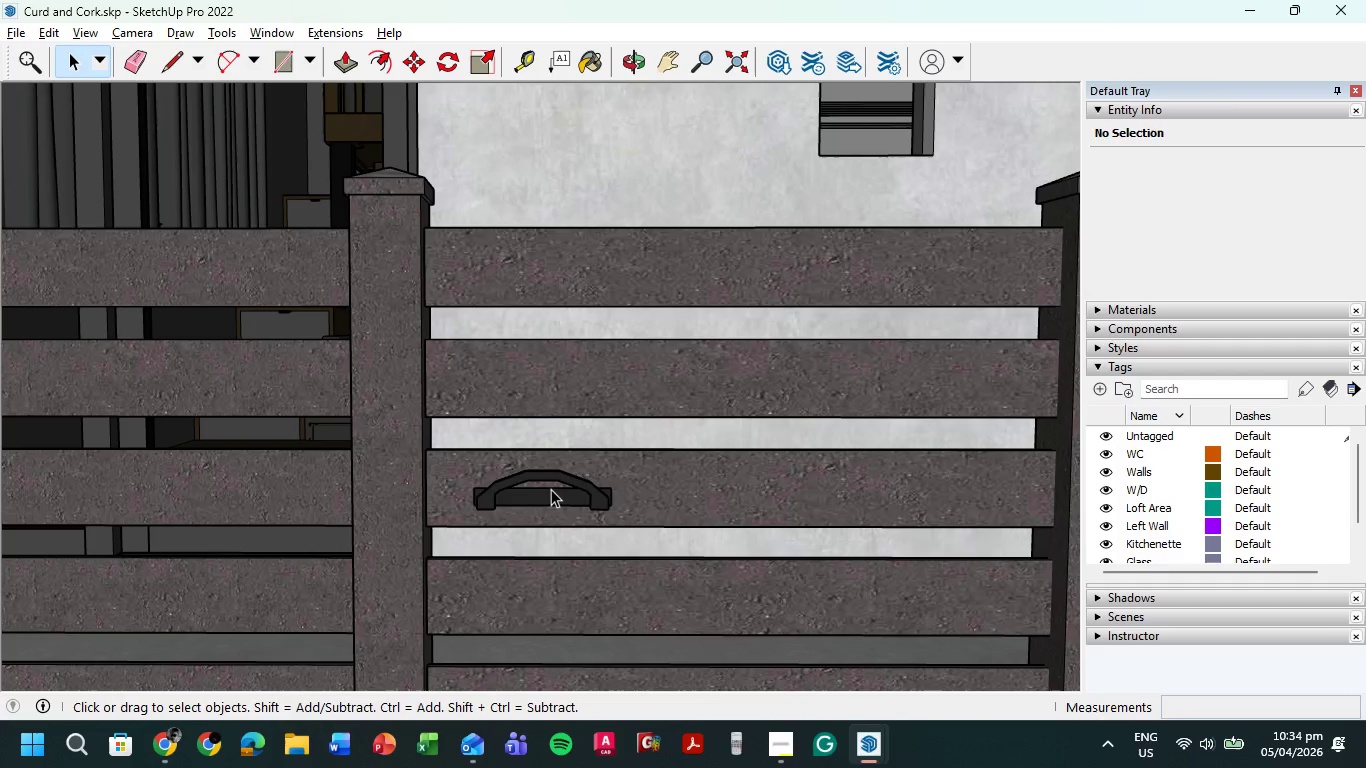 
left_click([449, 64])
 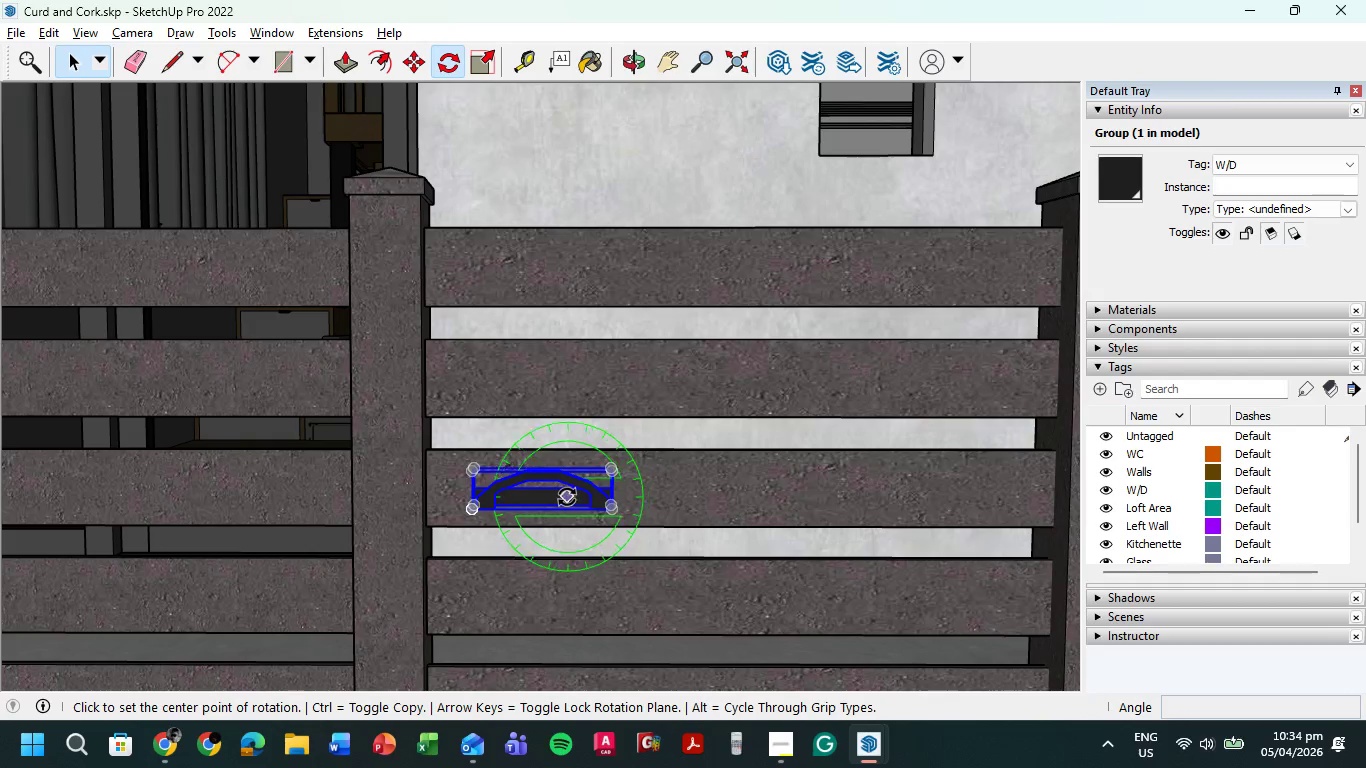 
left_click([567, 497])
 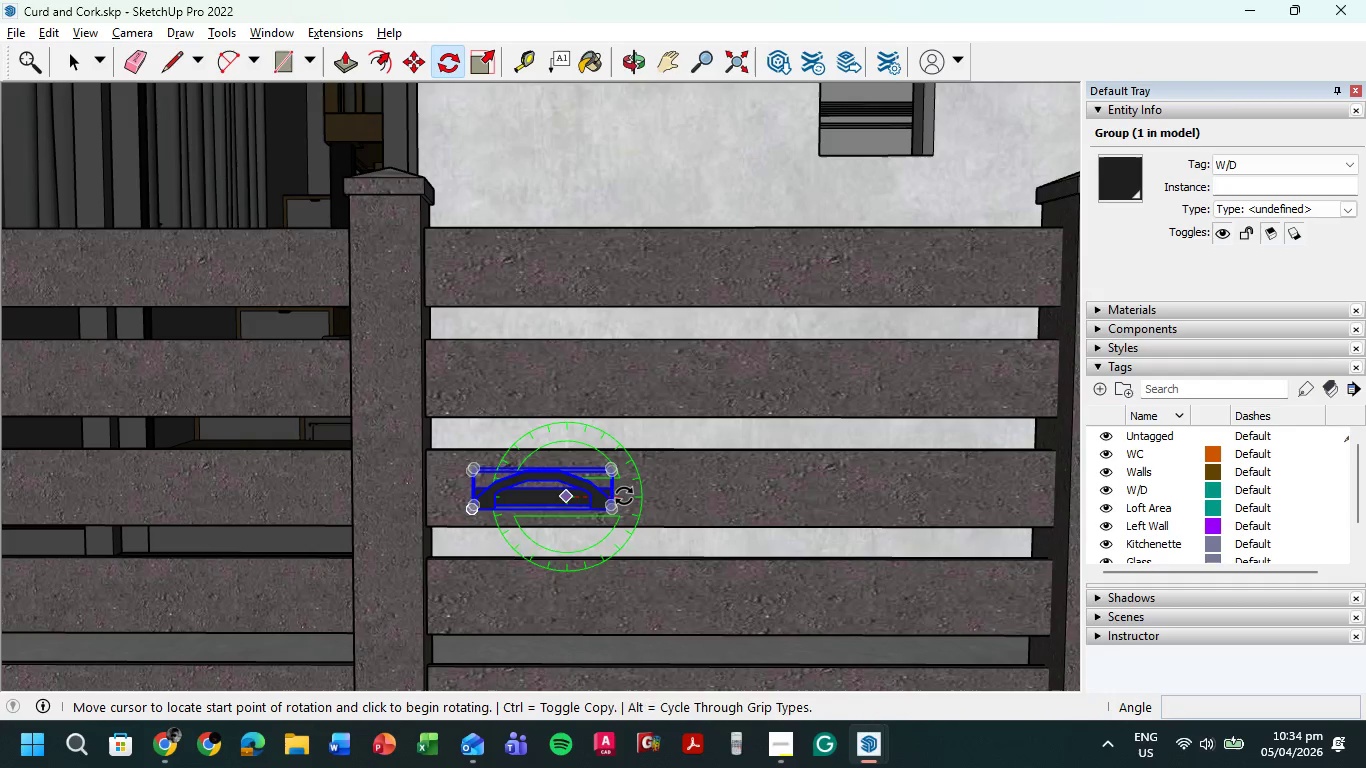 
left_click([628, 496])
 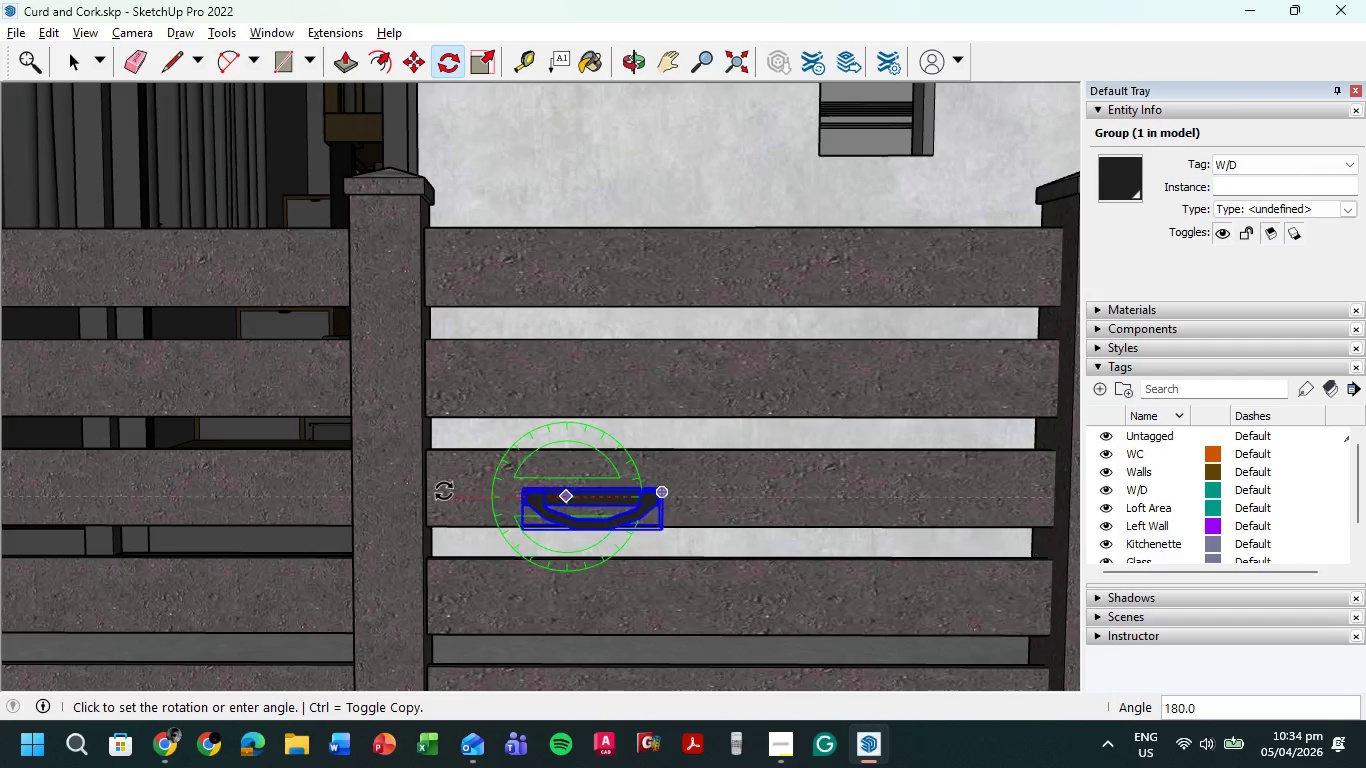 
left_click([444, 502])
 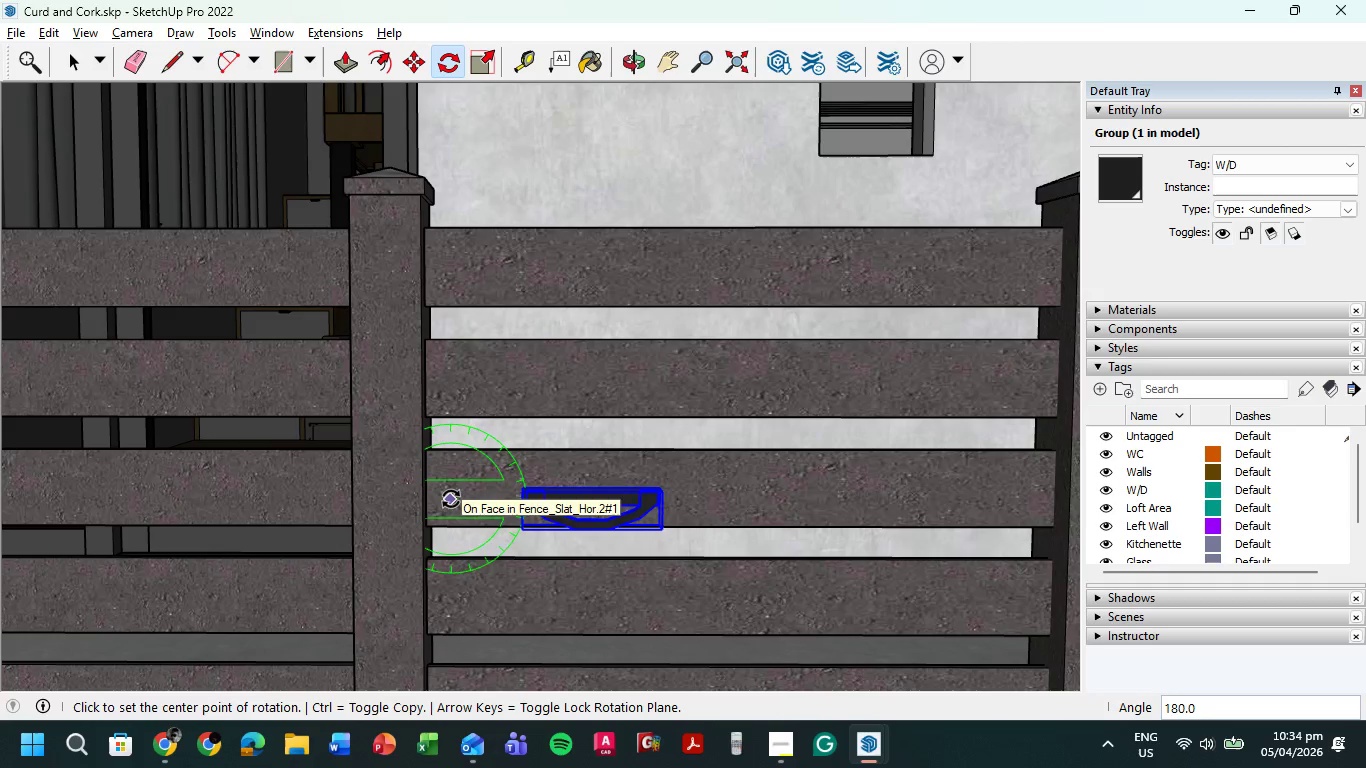 
key(M)
 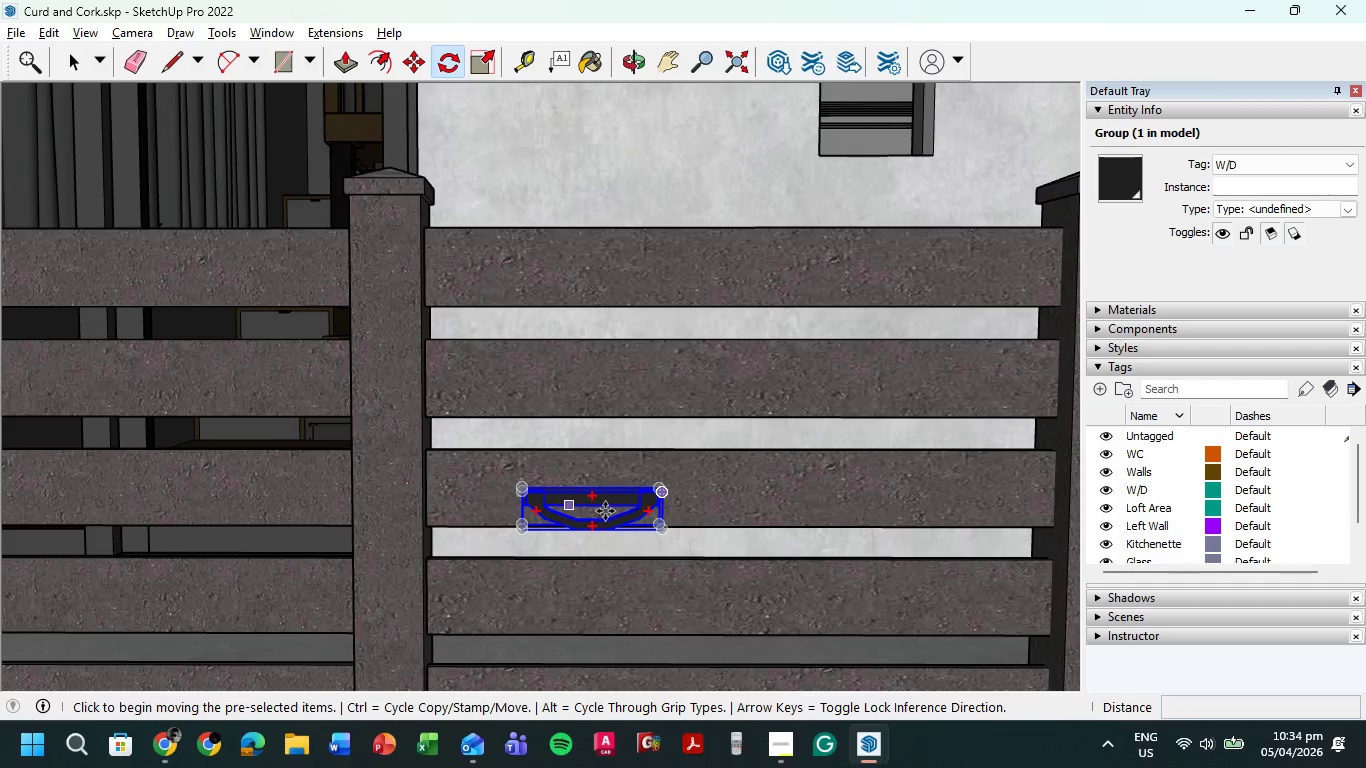 
left_click([603, 510])
 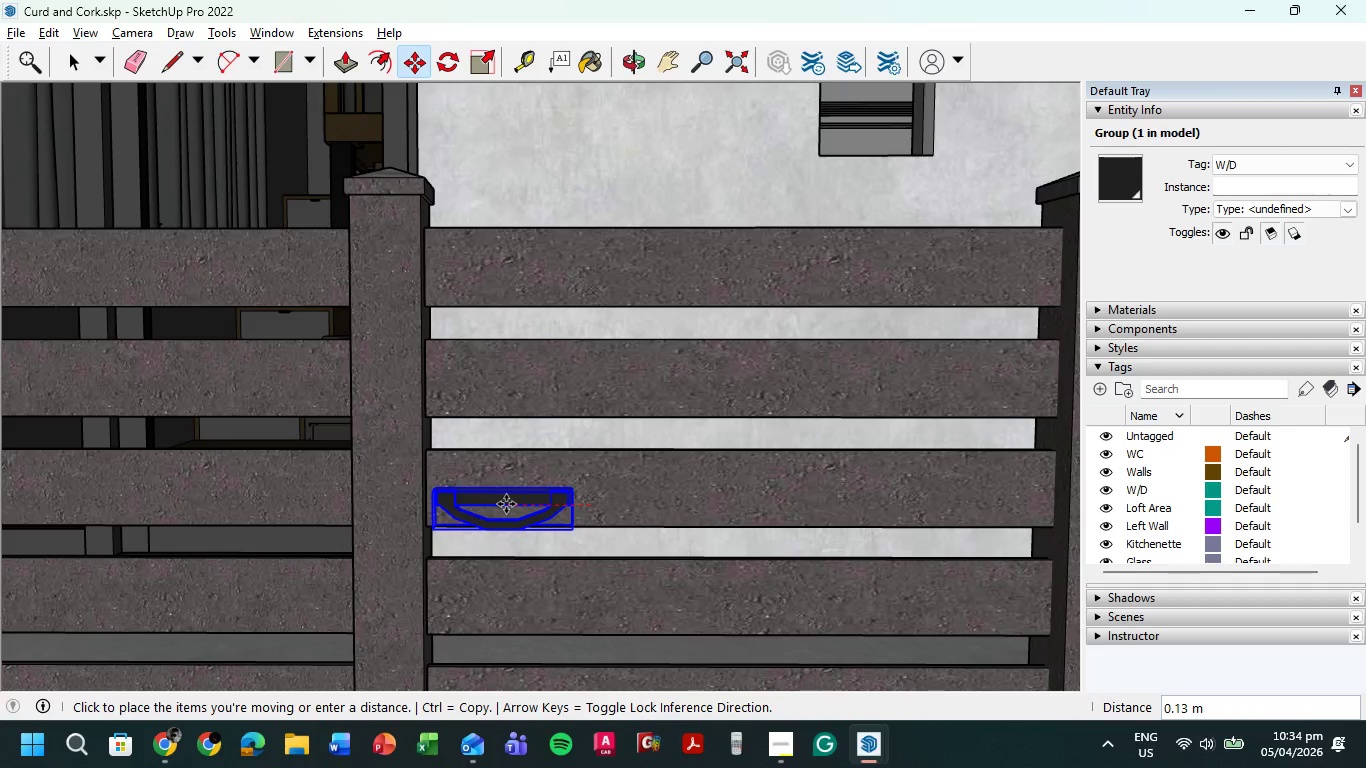 
left_click([520, 503])
 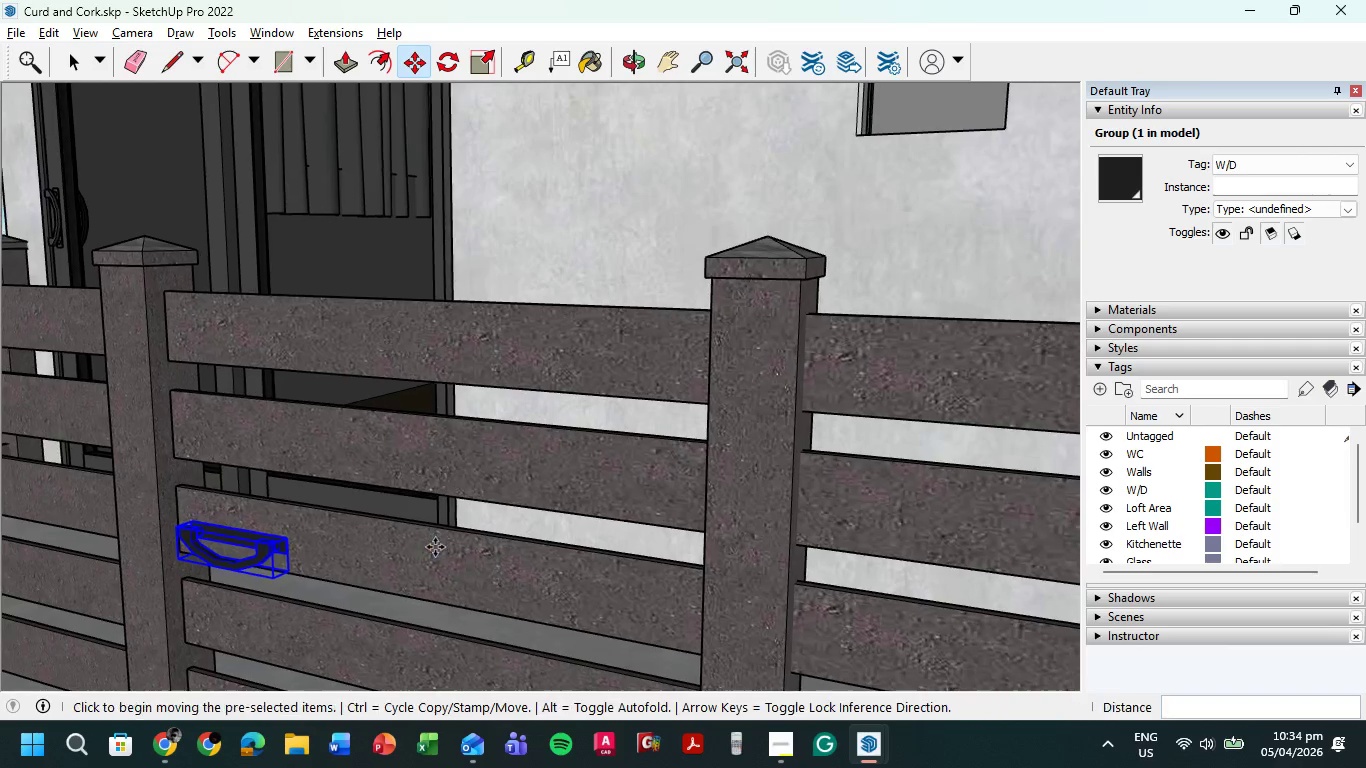 
scroll: coordinate [226, 544], scroll_direction: up, amount: 3.0
 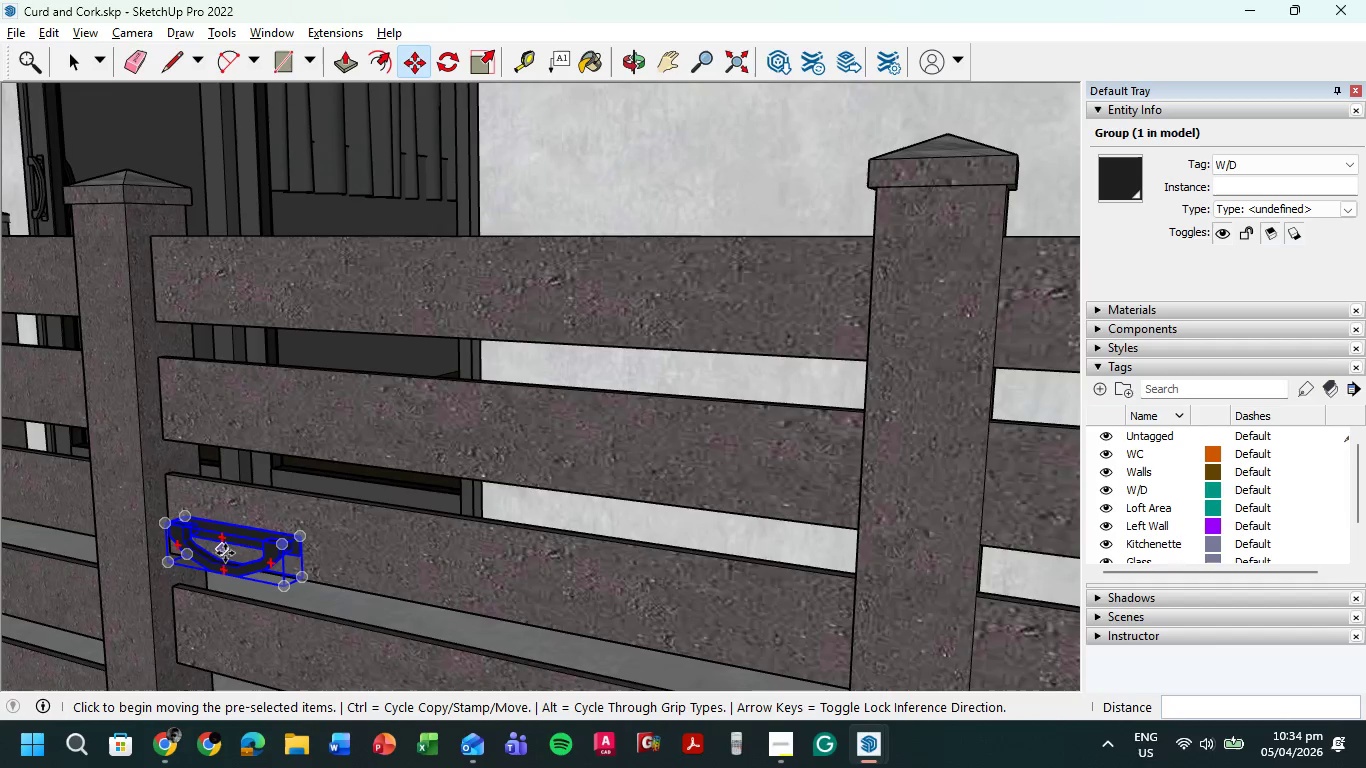 
left_click([226, 554])
 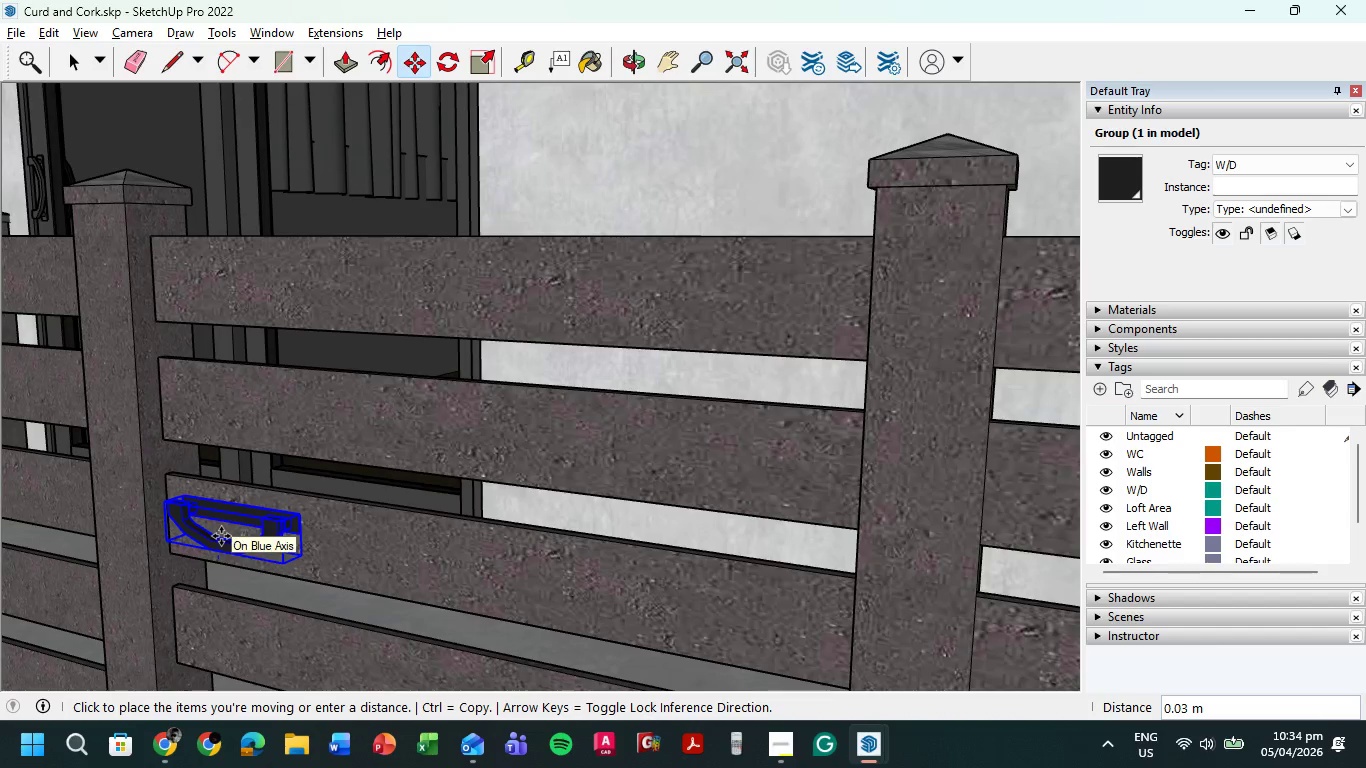 
left_click([221, 536])
 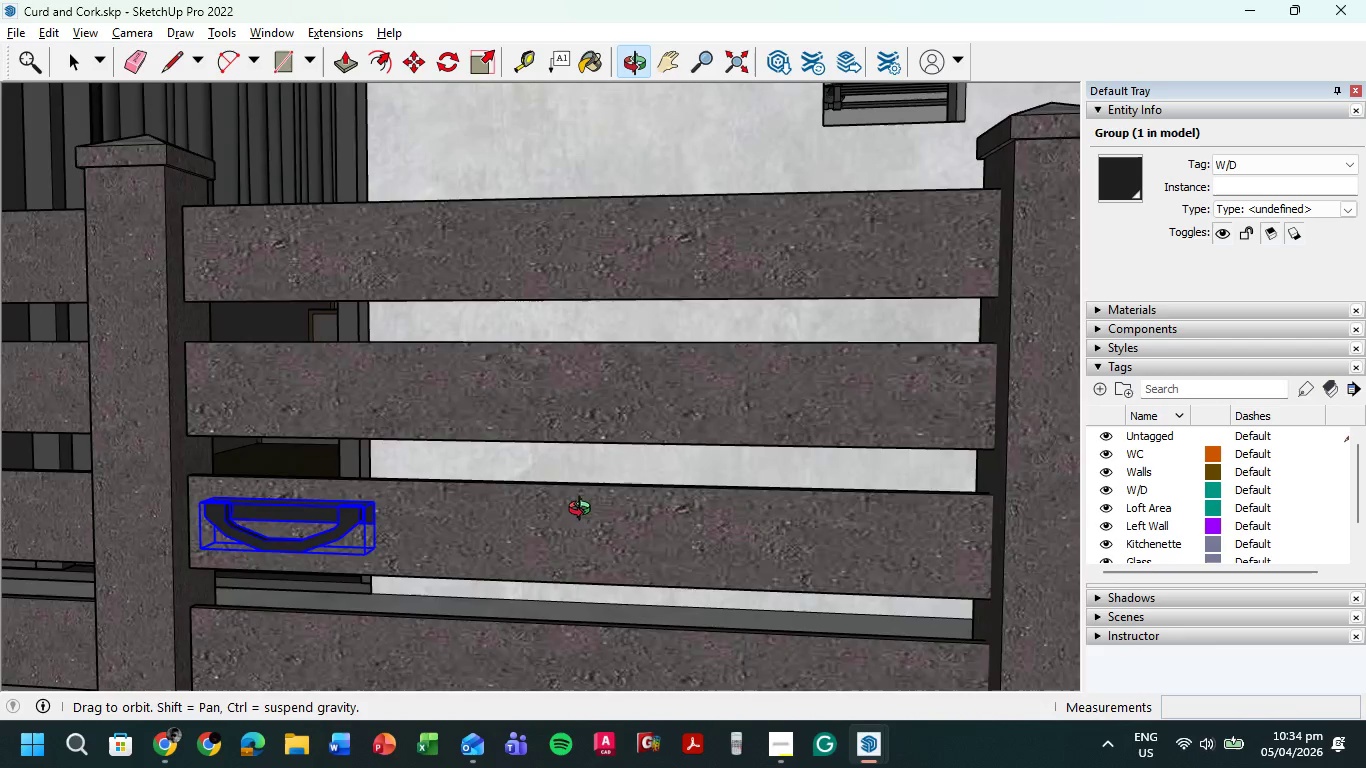 
scroll: coordinate [638, 530], scroll_direction: down, amount: 34.0
 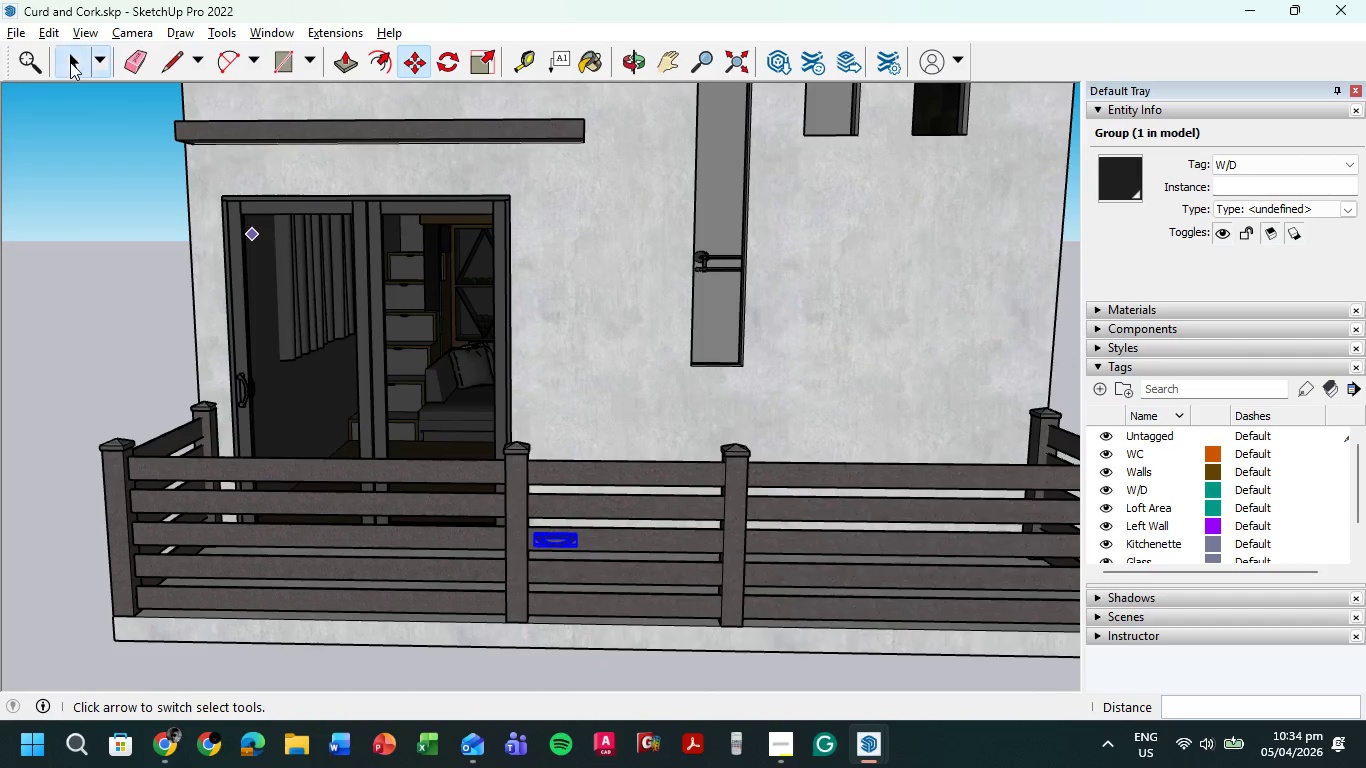 
double_click([53, 245])
 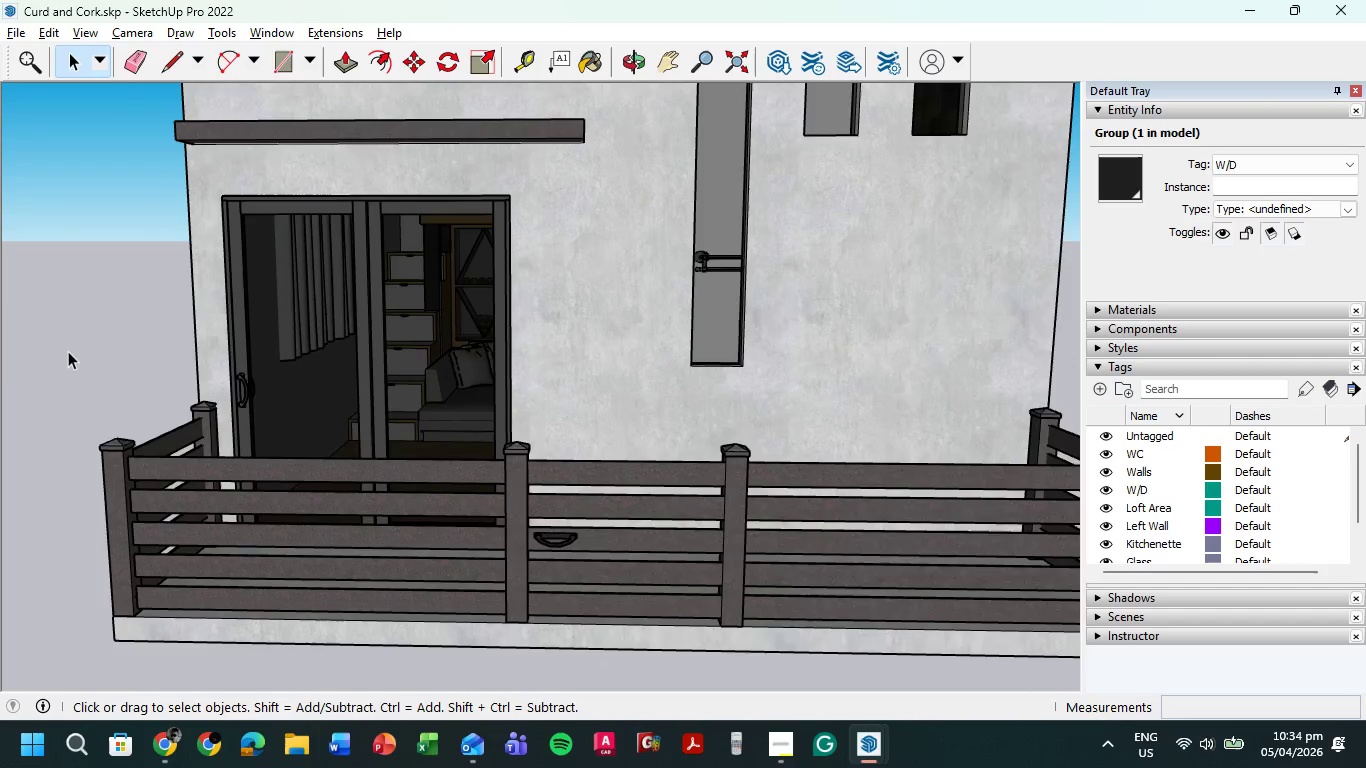 
scroll: coordinate [239, 427], scroll_direction: down, amount: 19.0
 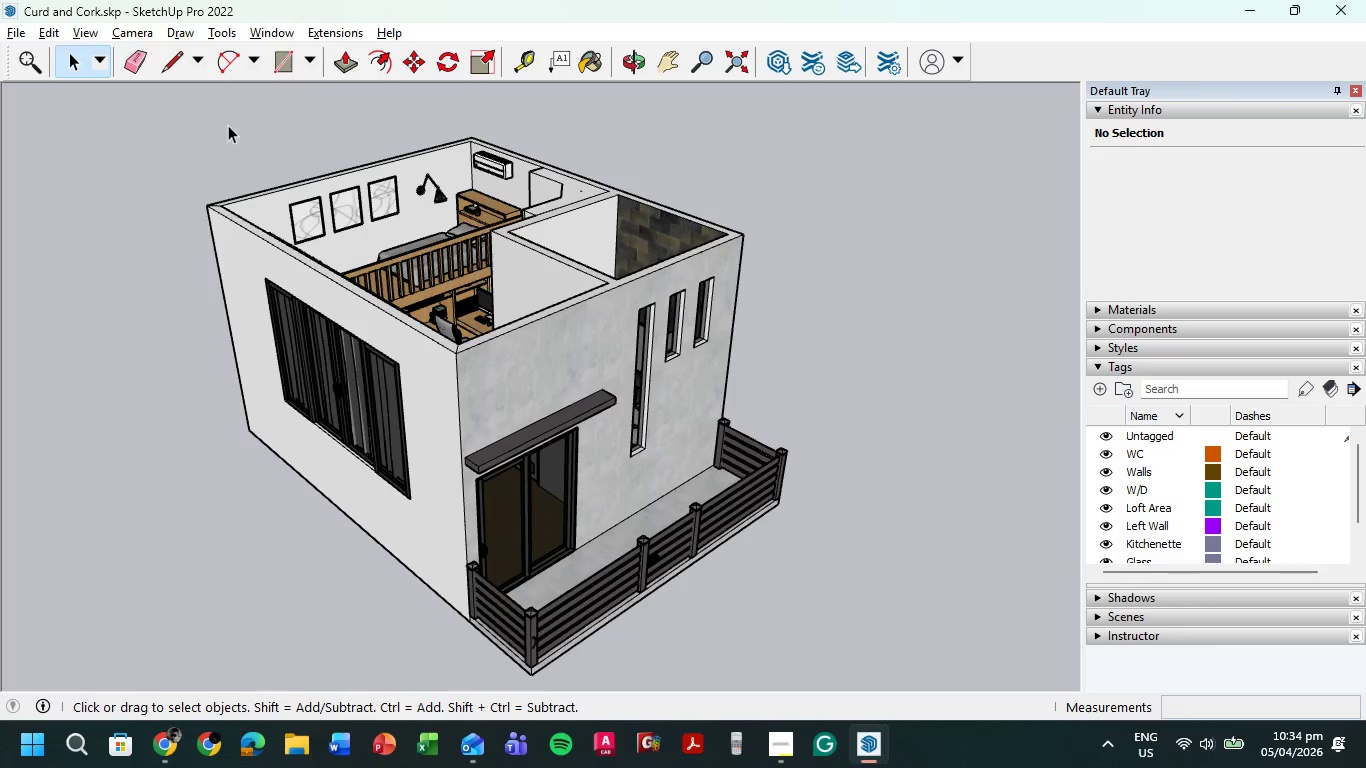 
hold_key(key=ShiftLeft, duration=0.42)
 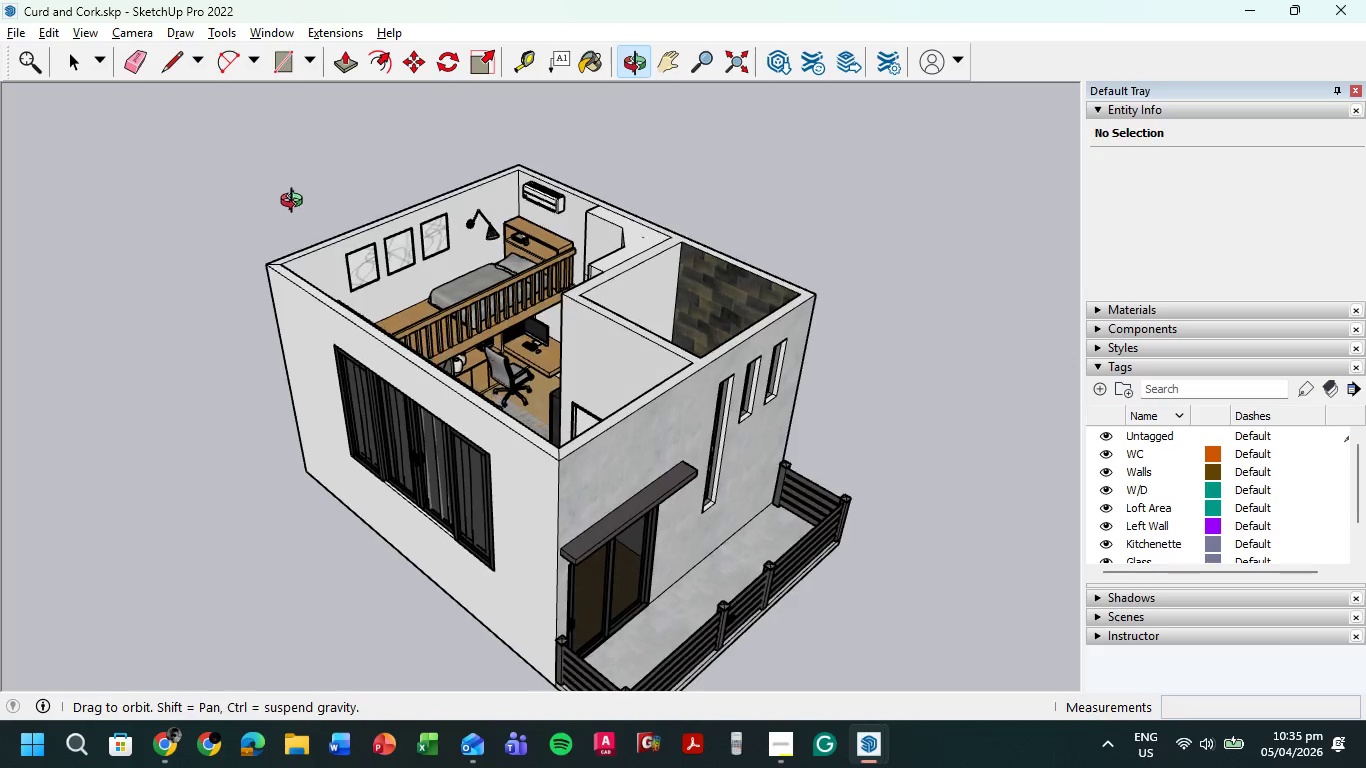 
scroll: coordinate [343, 184], scroll_direction: up, amount: 12.0
 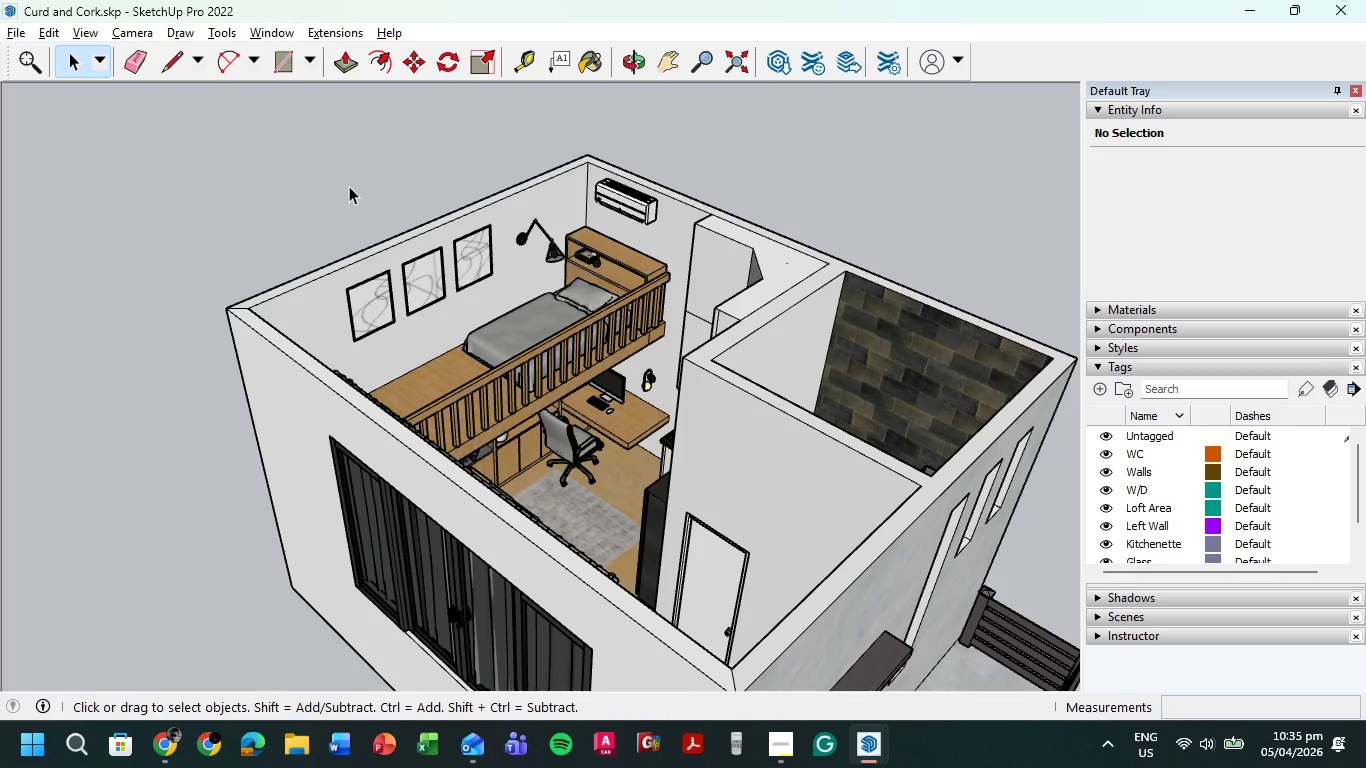 
scroll: coordinate [348, 187], scroll_direction: down, amount: 4.0
 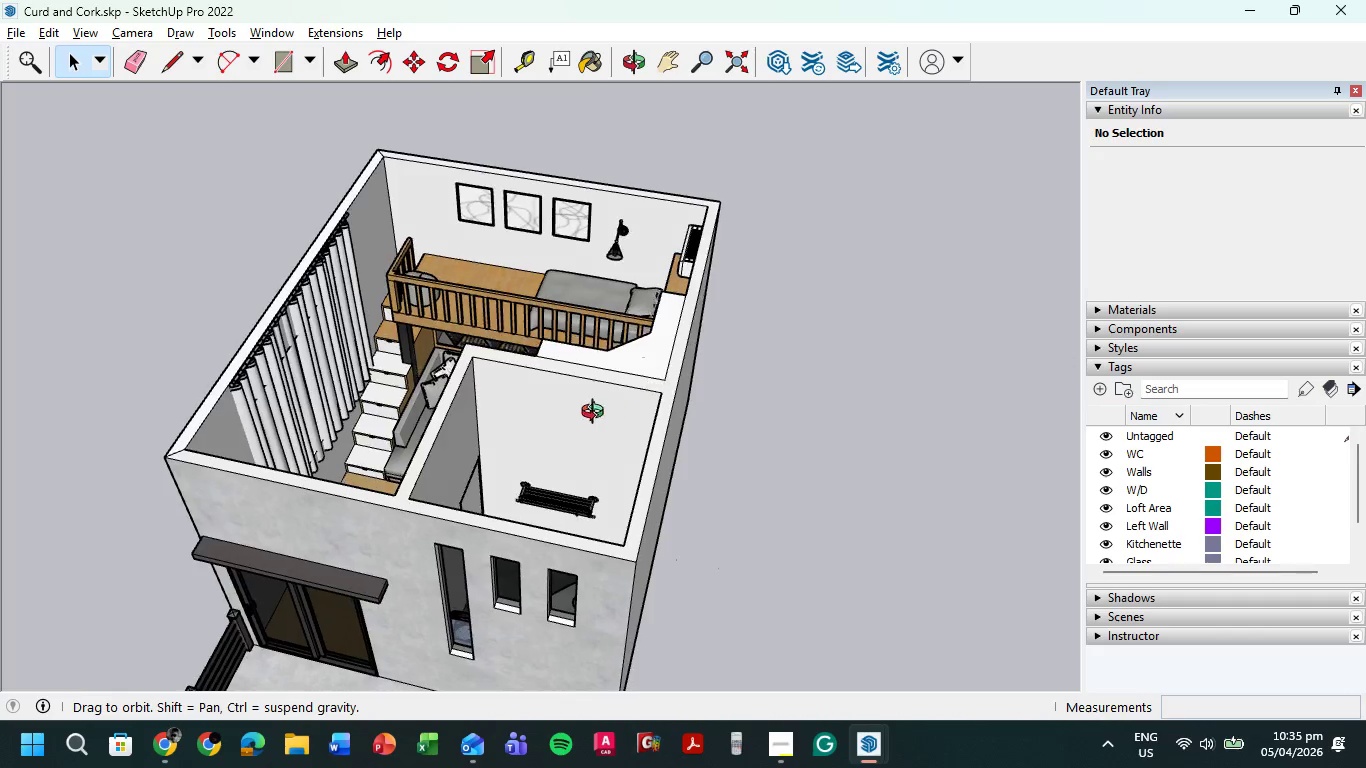 
hold_key(key=ShiftLeft, duration=0.39)
 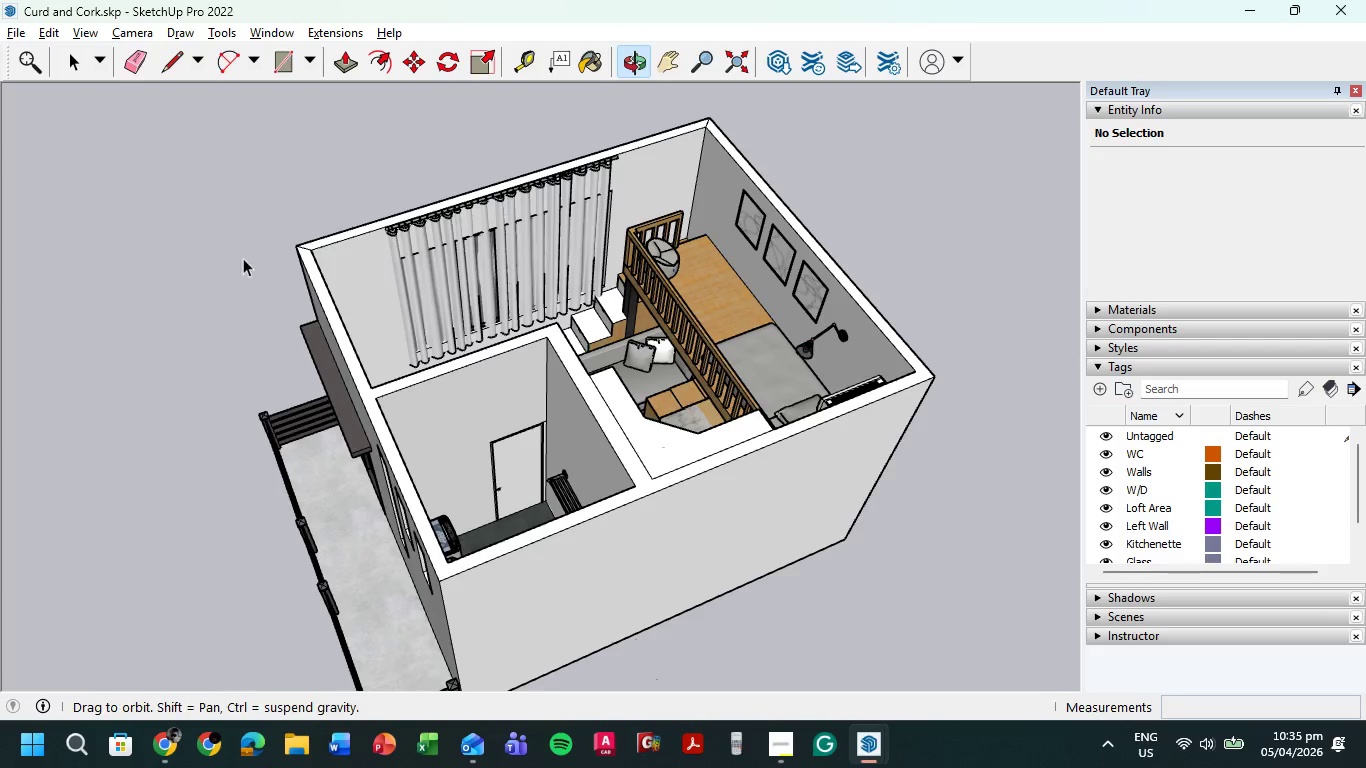 
hold_key(key=ShiftLeft, duration=0.56)
 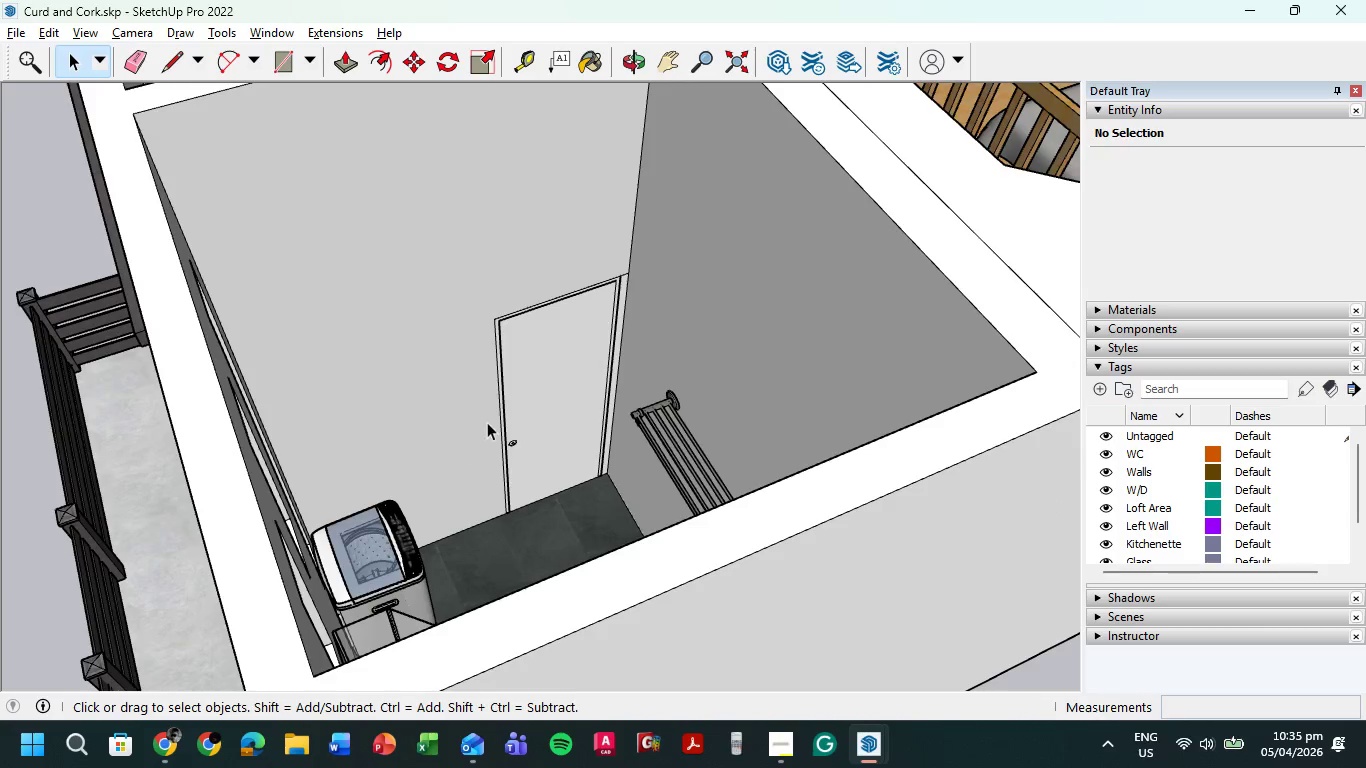 
scroll: coordinate [437, 500], scroll_direction: up, amount: 15.0
 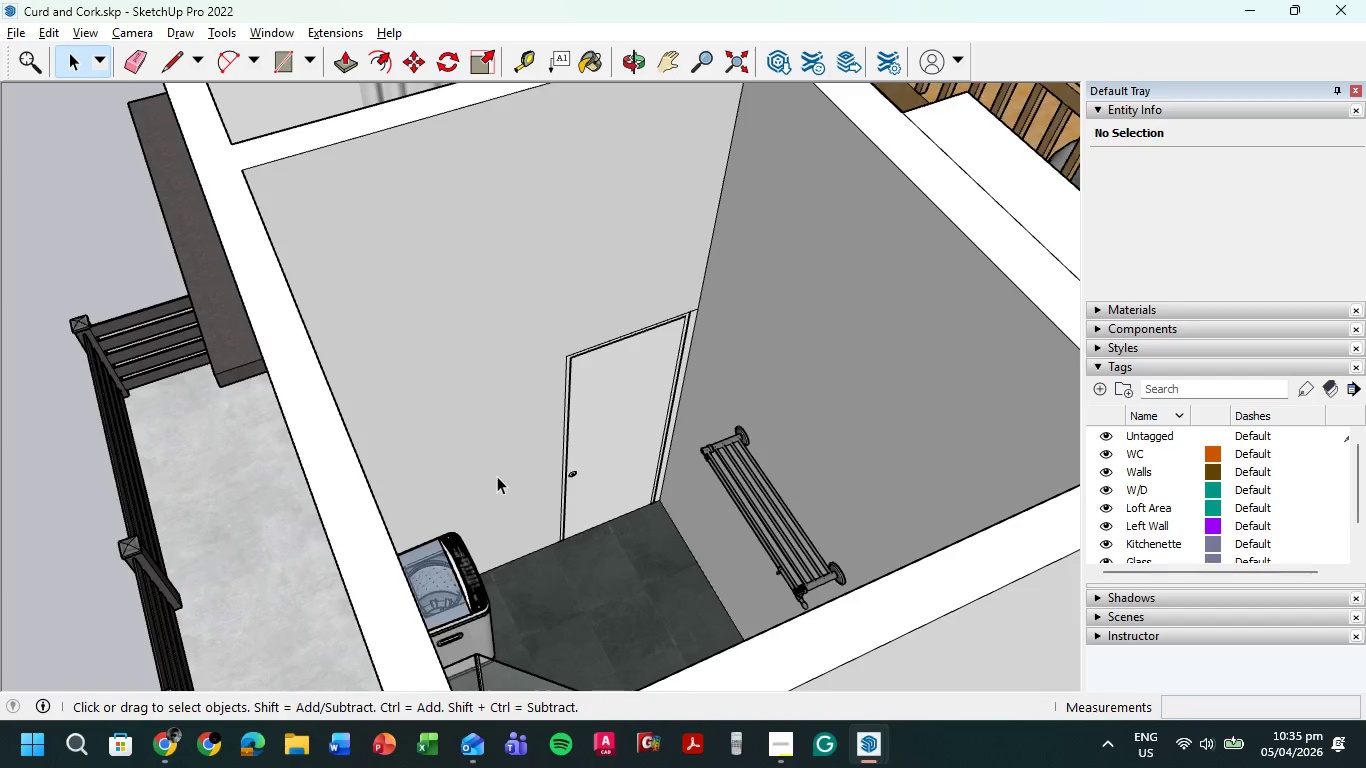 
hold_key(key=ShiftLeft, duration=0.47)
 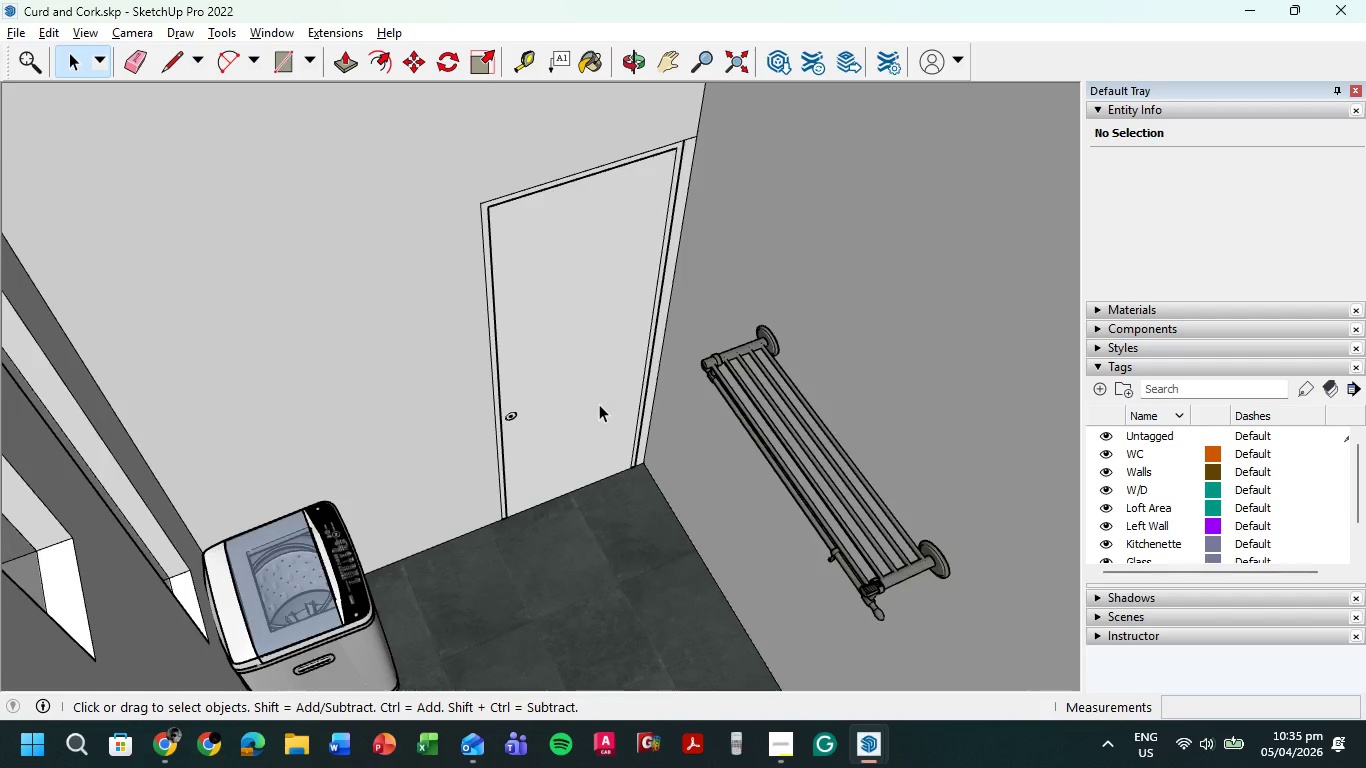 
scroll: coordinate [494, 422], scroll_direction: up, amount: 5.0
 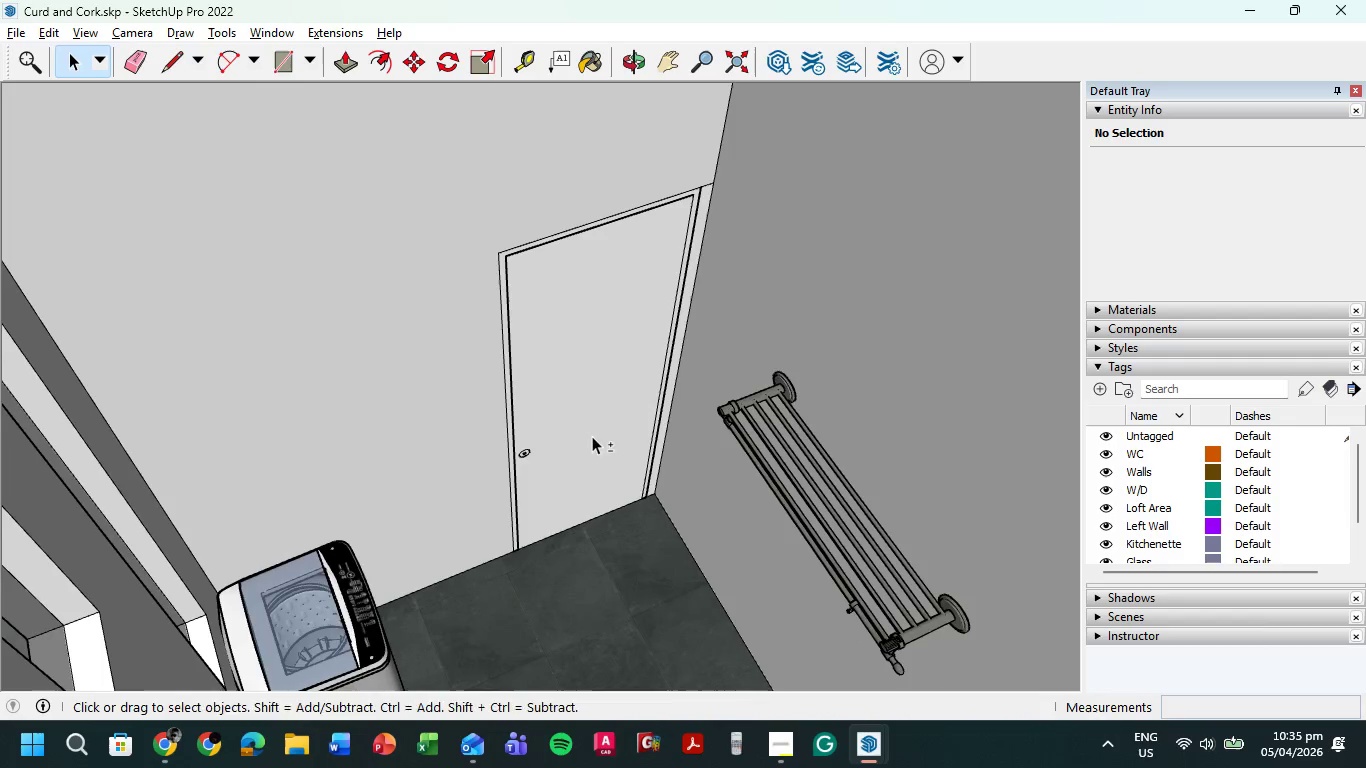 
scroll: coordinate [599, 404], scroll_direction: down, amount: 2.0
 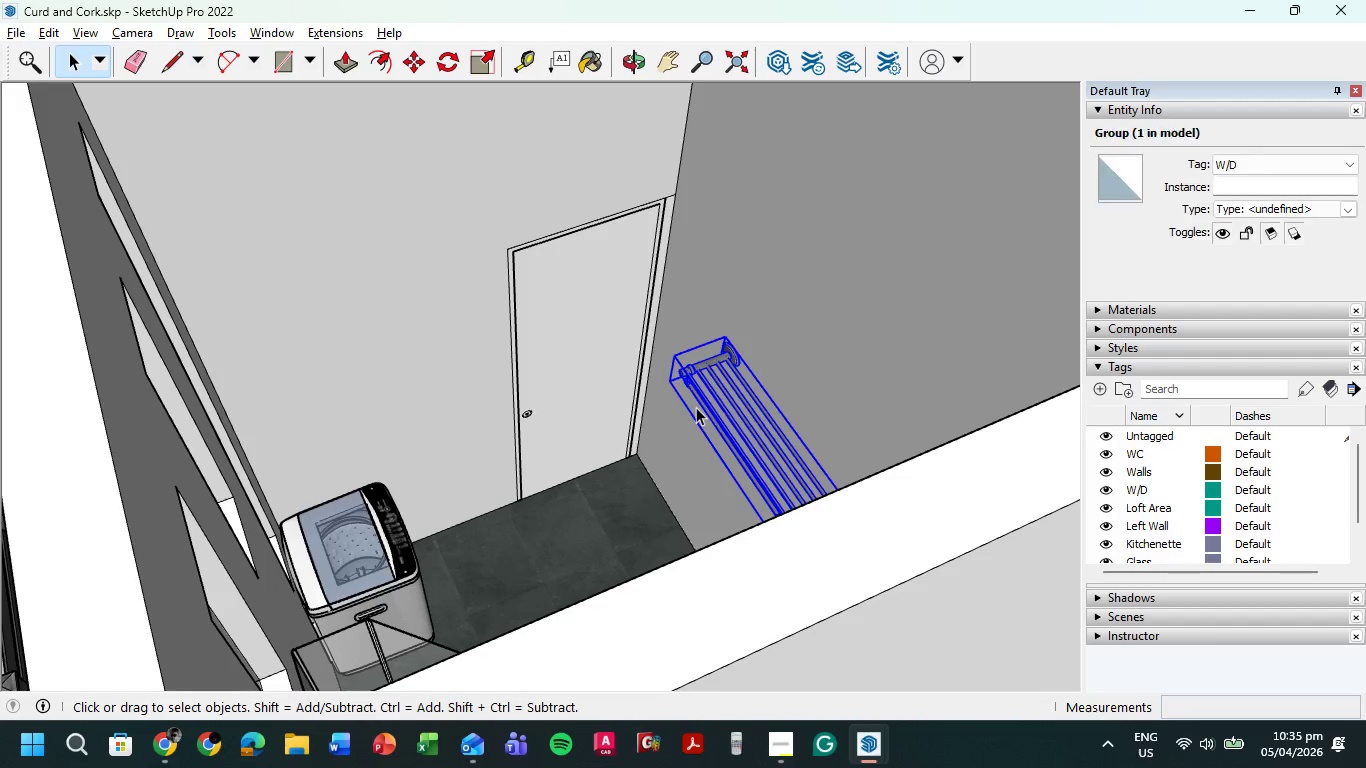 
key(Control+C)
 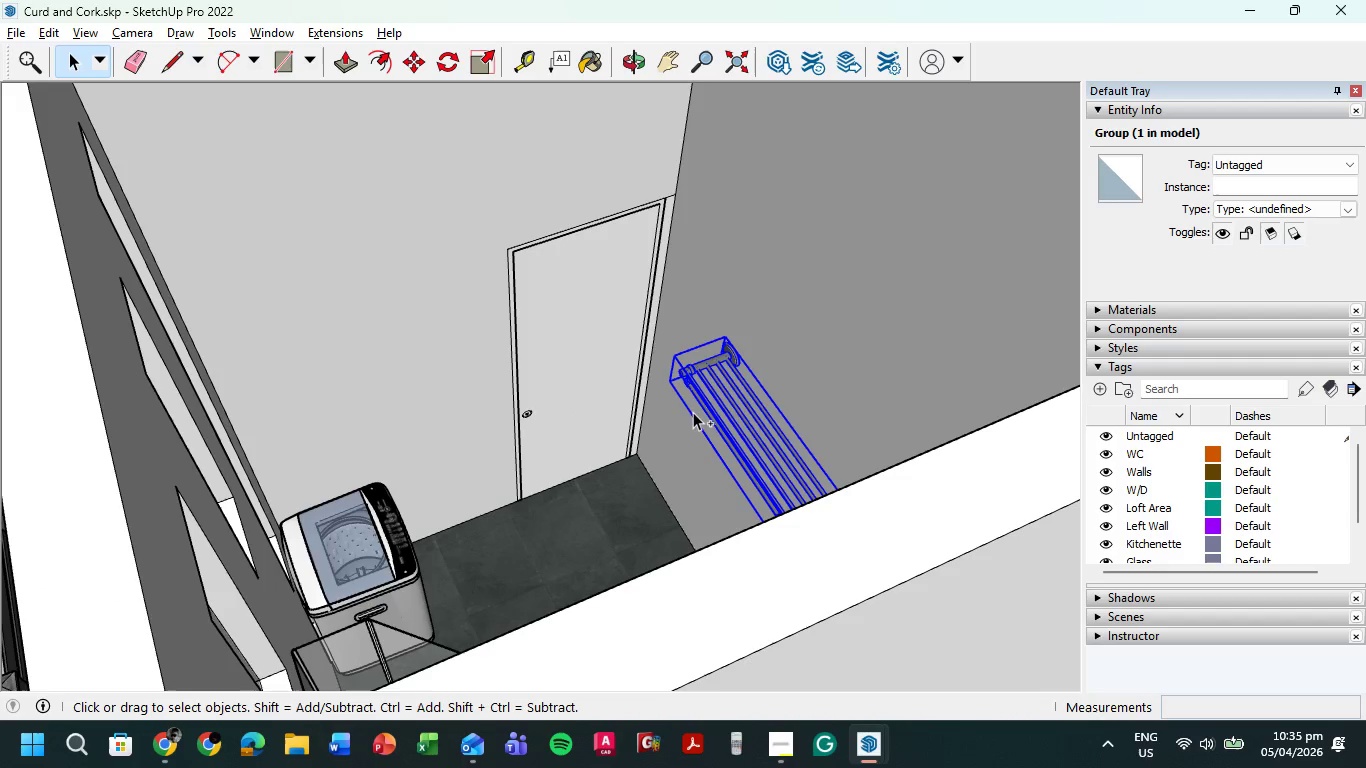 
key(Control+V)
 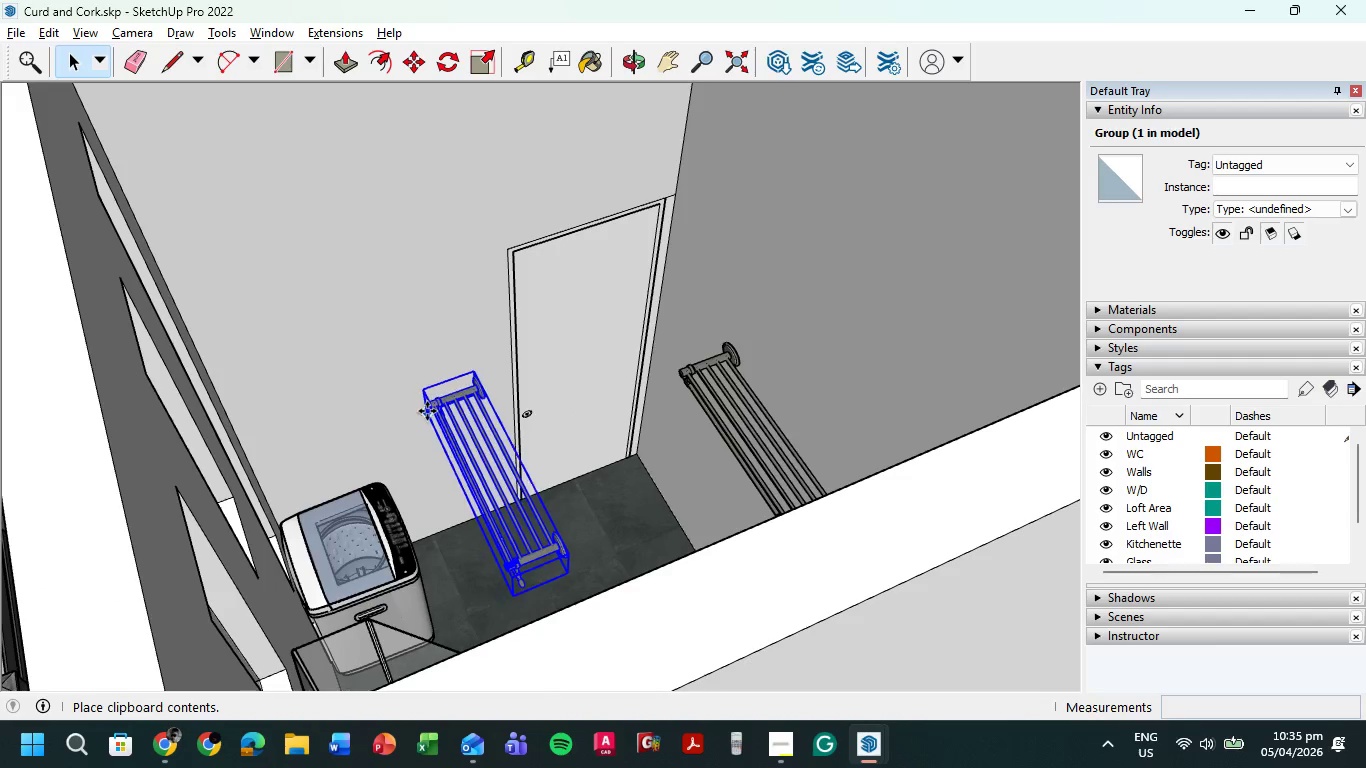 
left_click([409, 443])
 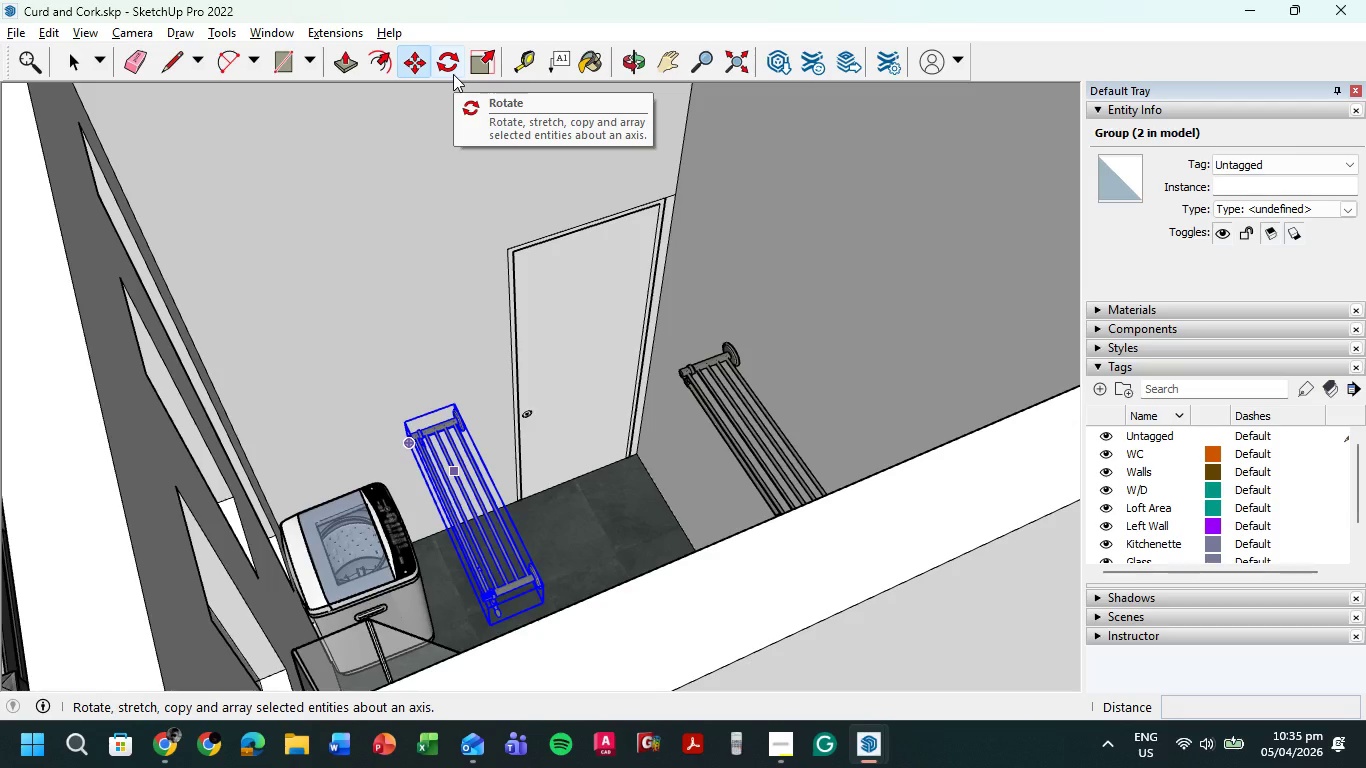 
wait(40.61)
 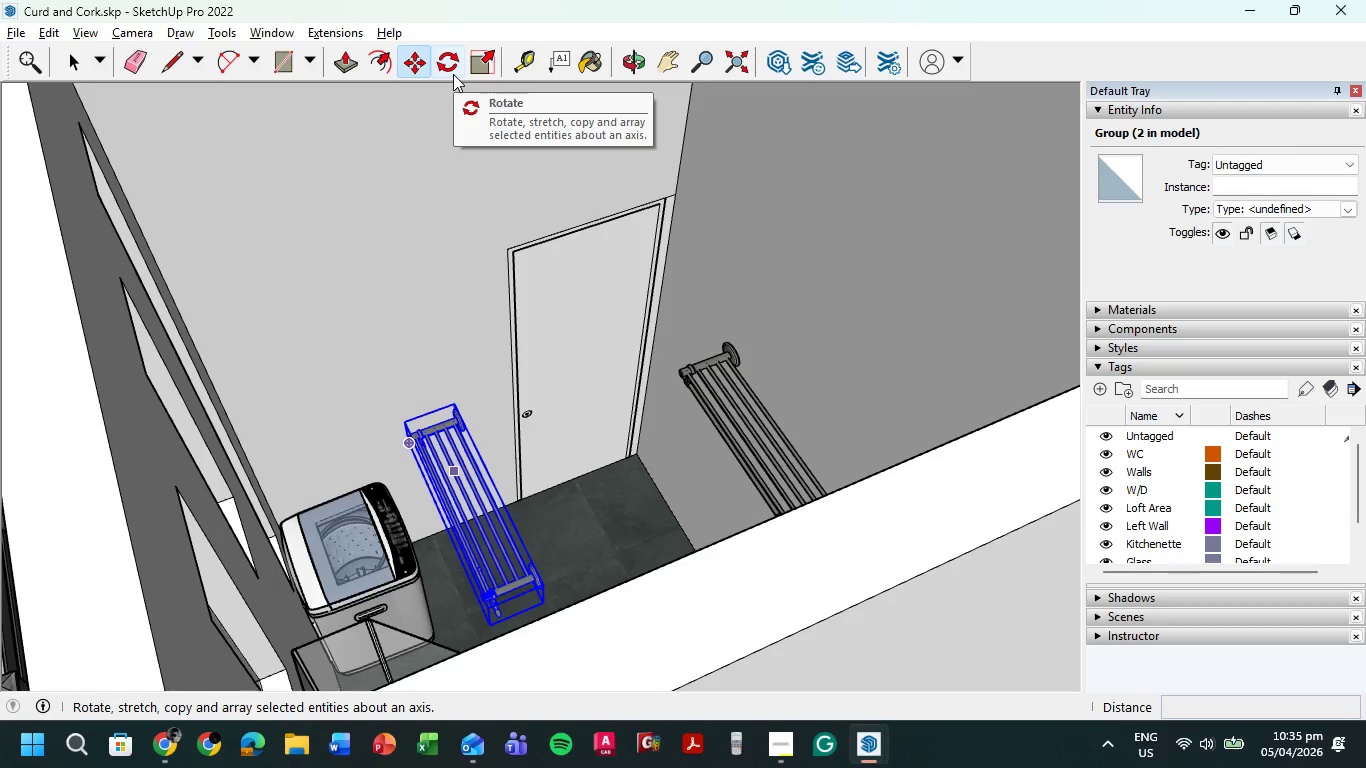 
left_click([156, 751])
 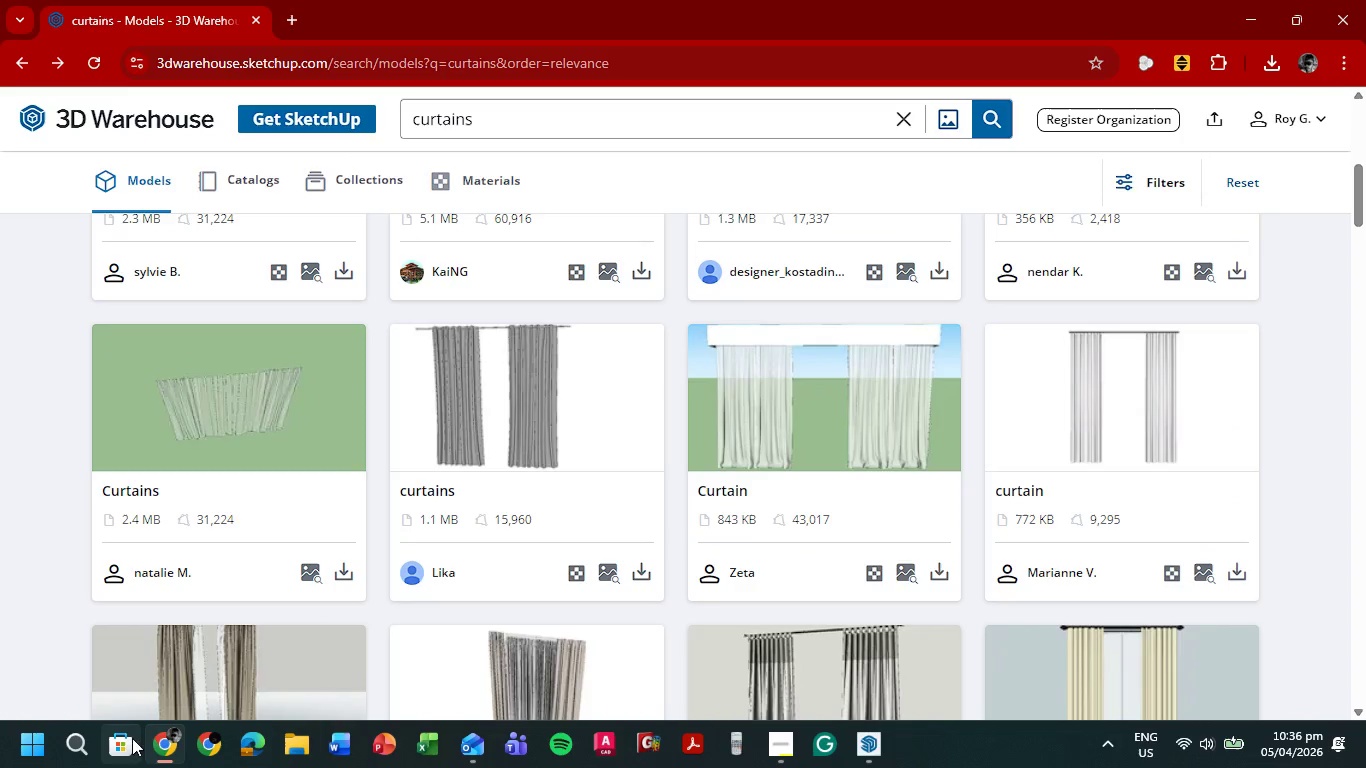 
left_click([163, 750])
 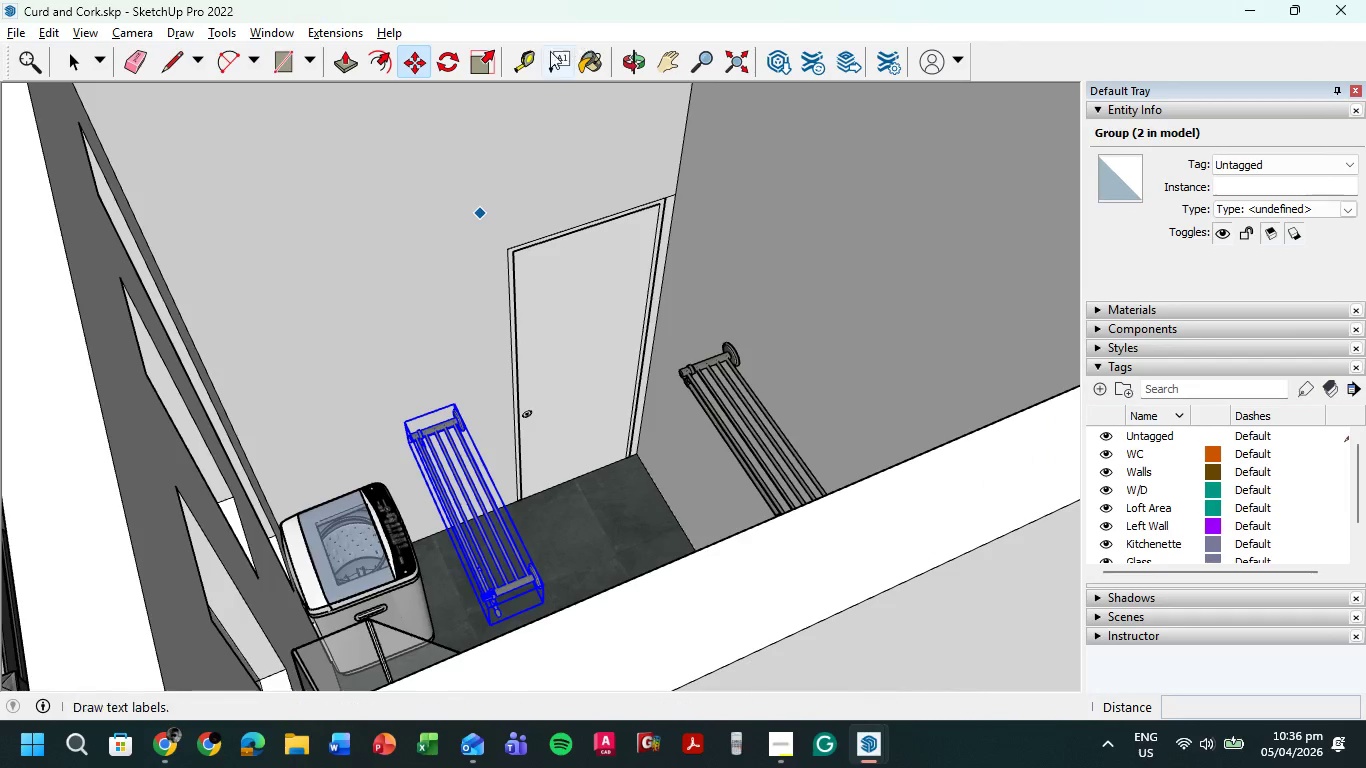 
left_click([451, 58])
 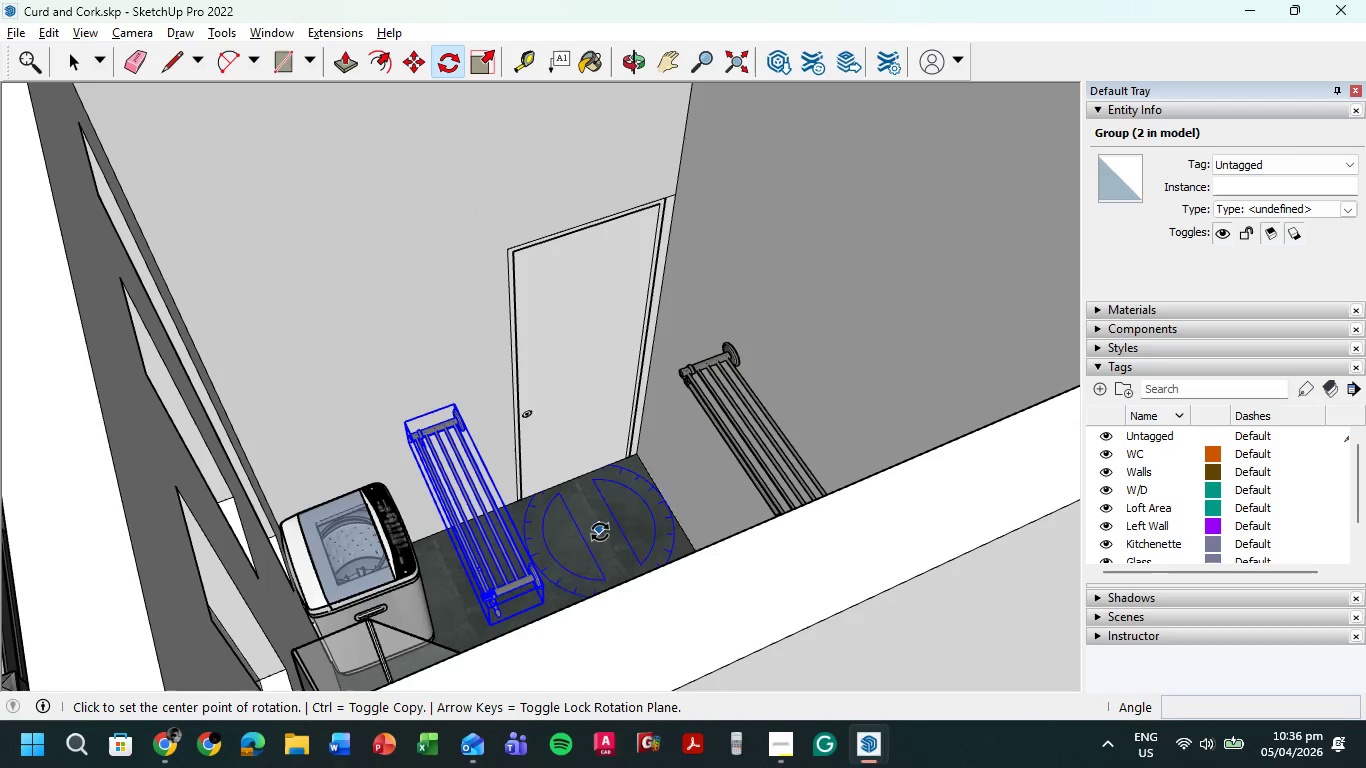 
left_click([599, 534])
 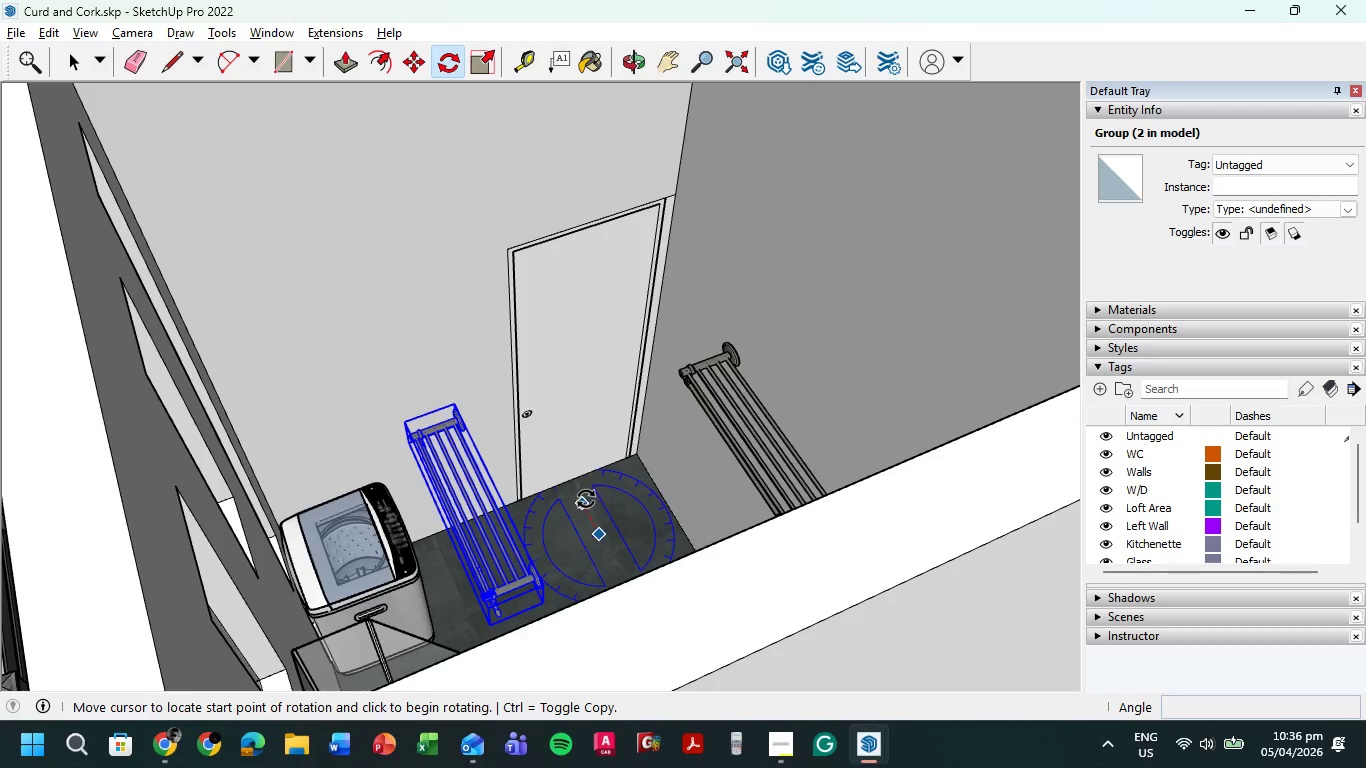 
left_click([586, 498])
 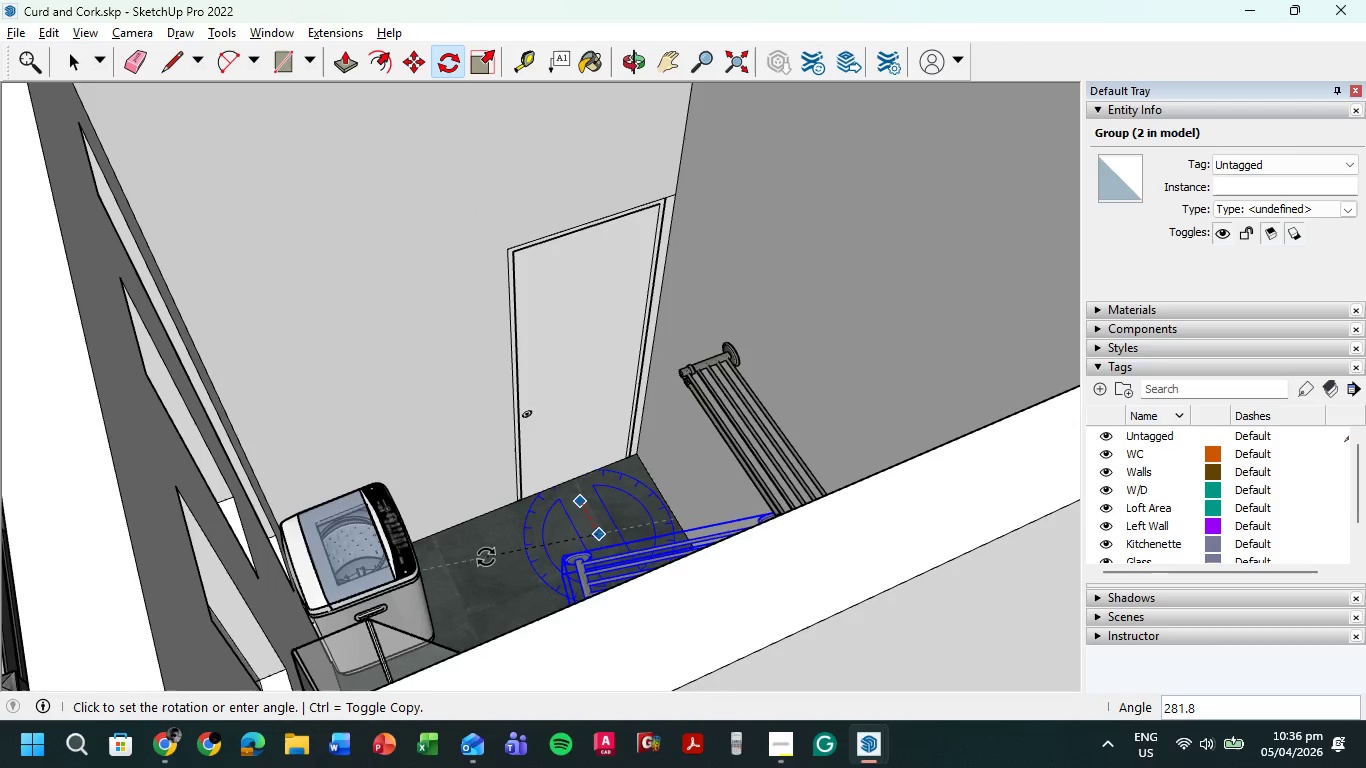 
left_click([517, 573])
 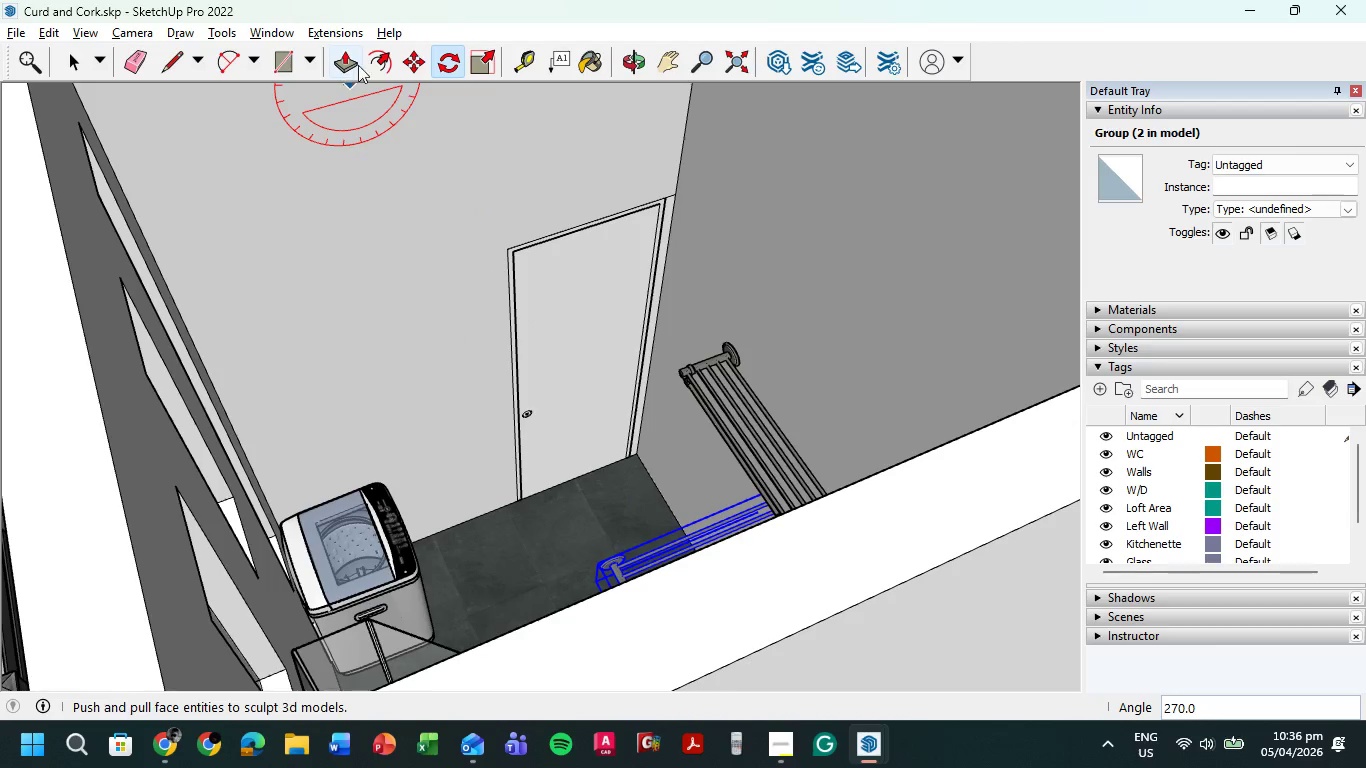 
left_click([413, 58])
 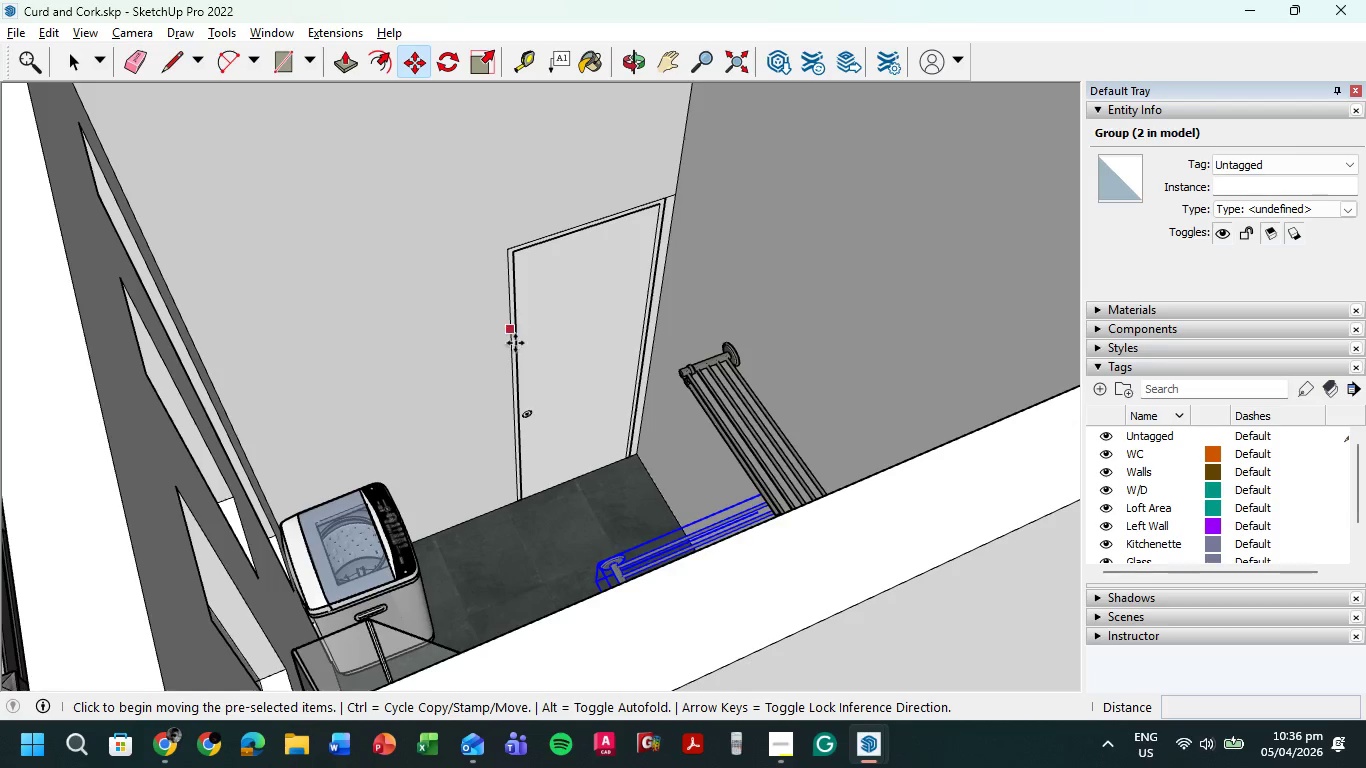 
scroll: coordinate [614, 582], scroll_direction: up, amount: 10.0
 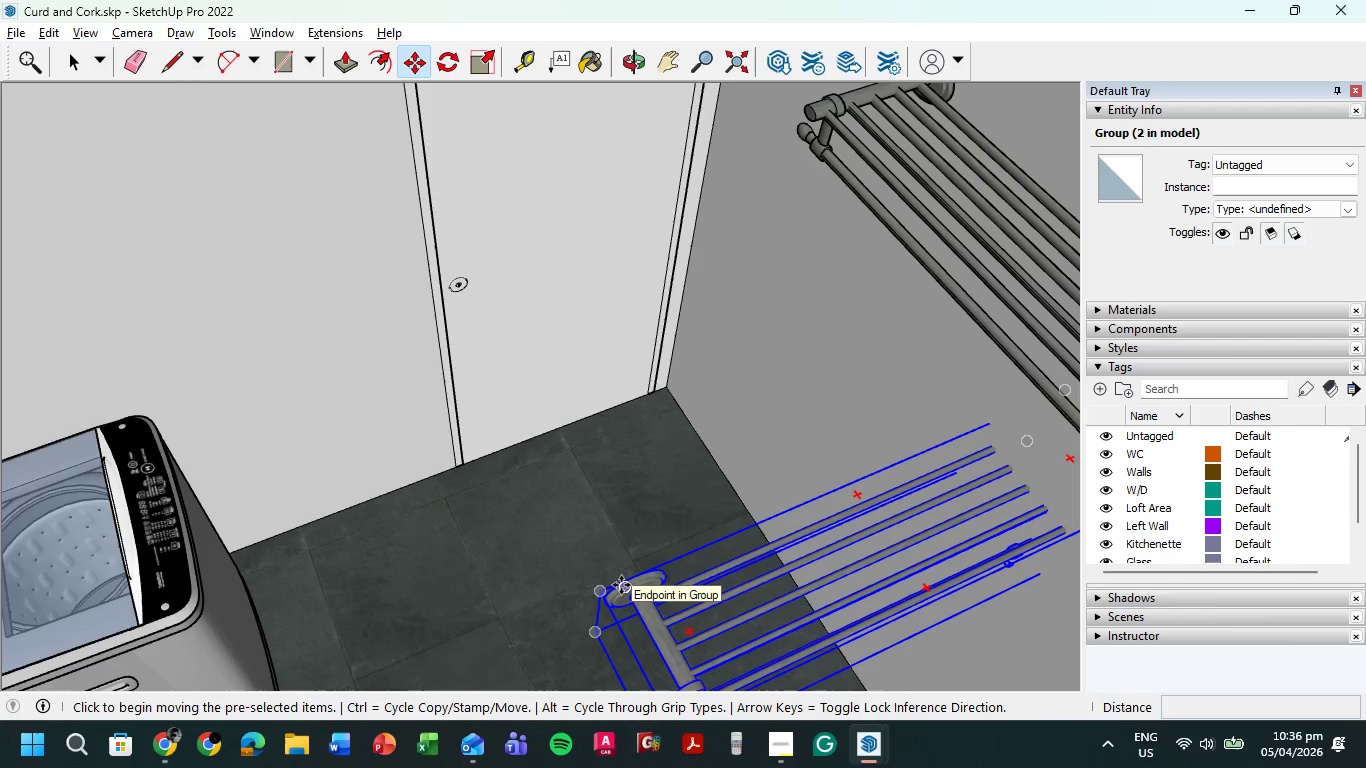 
left_click([621, 585])
 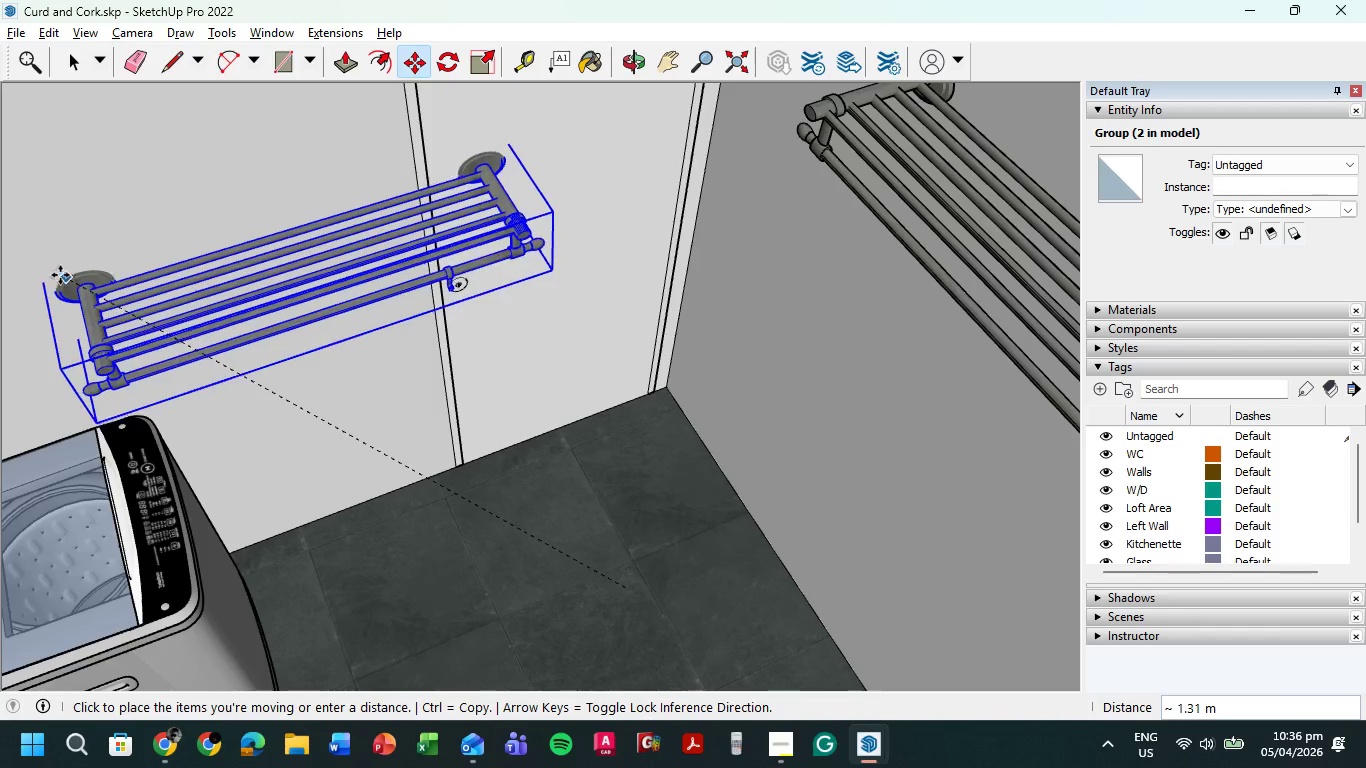 
left_click([60, 275])
 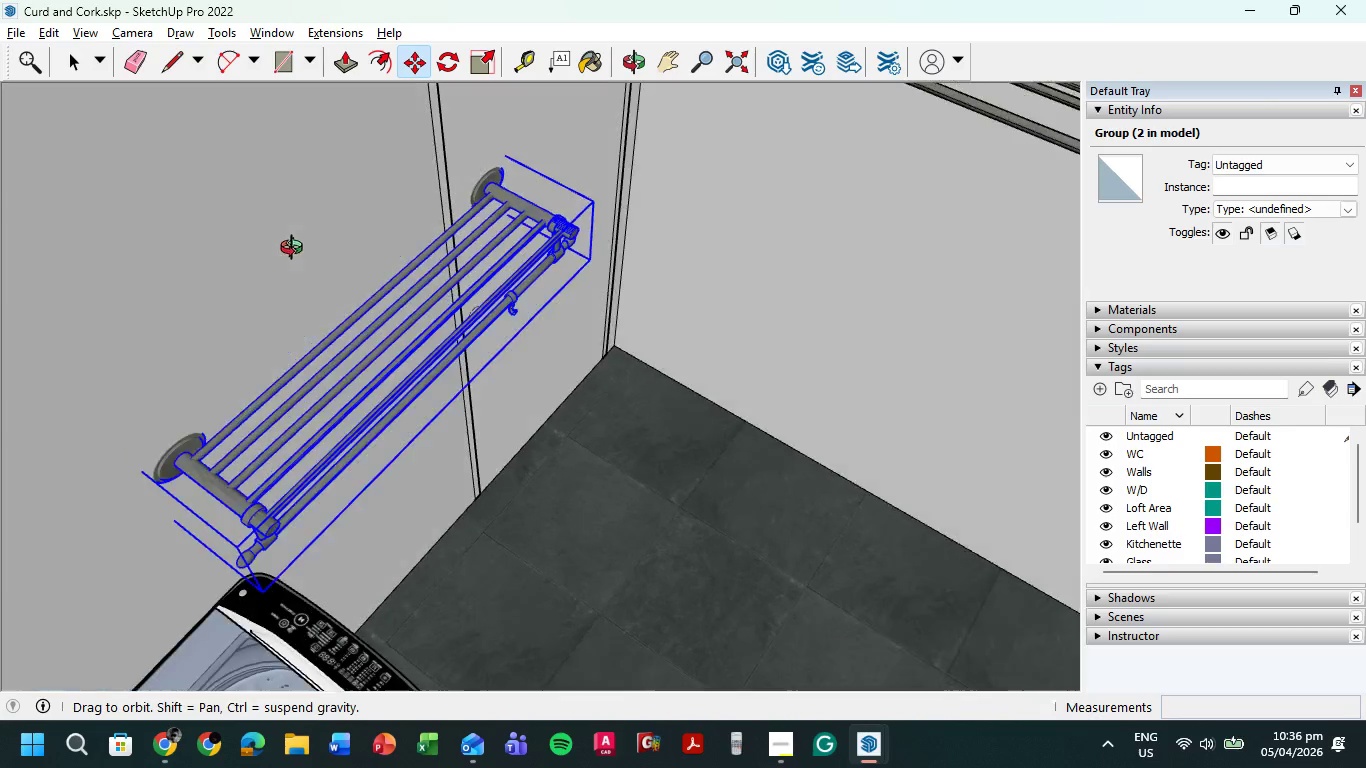 
scroll: coordinate [298, 266], scroll_direction: down, amount: 3.0
 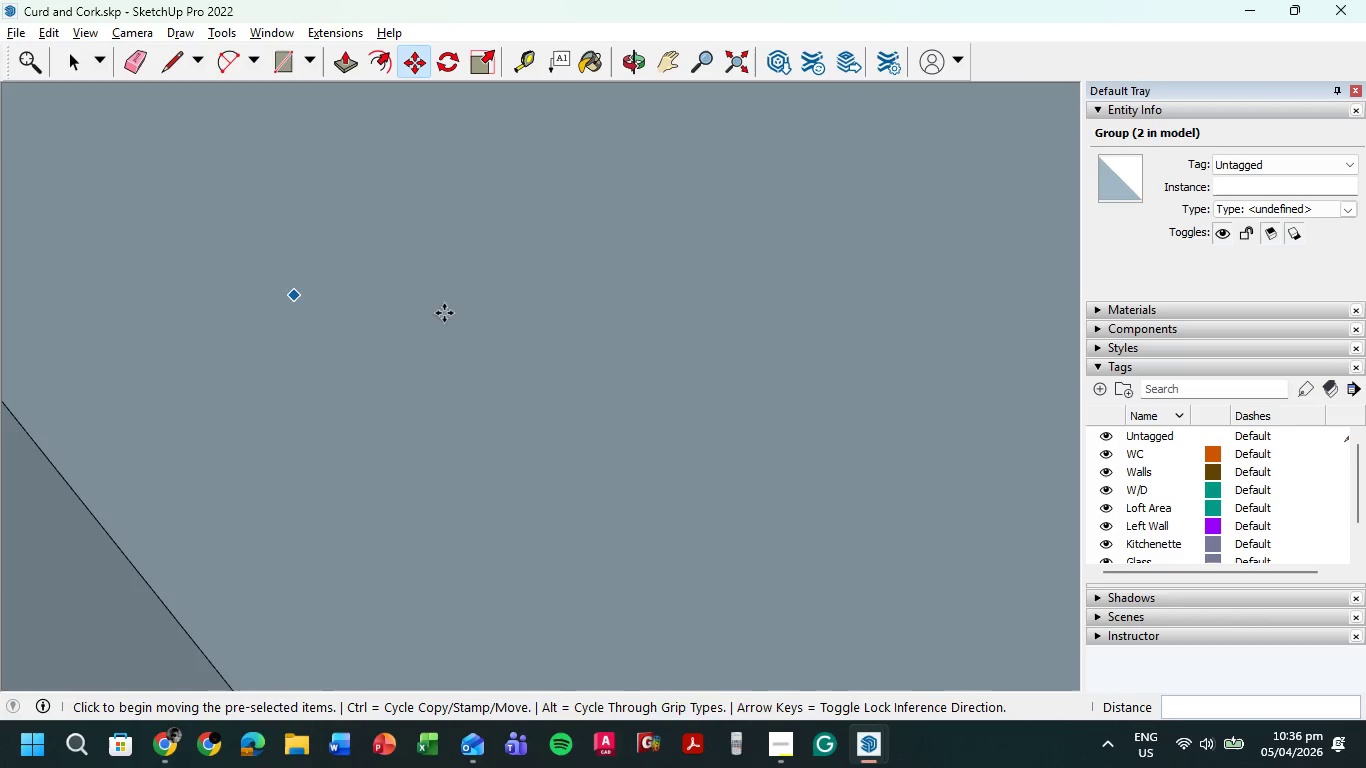 
hold_key(key=ShiftLeft, duration=0.42)
 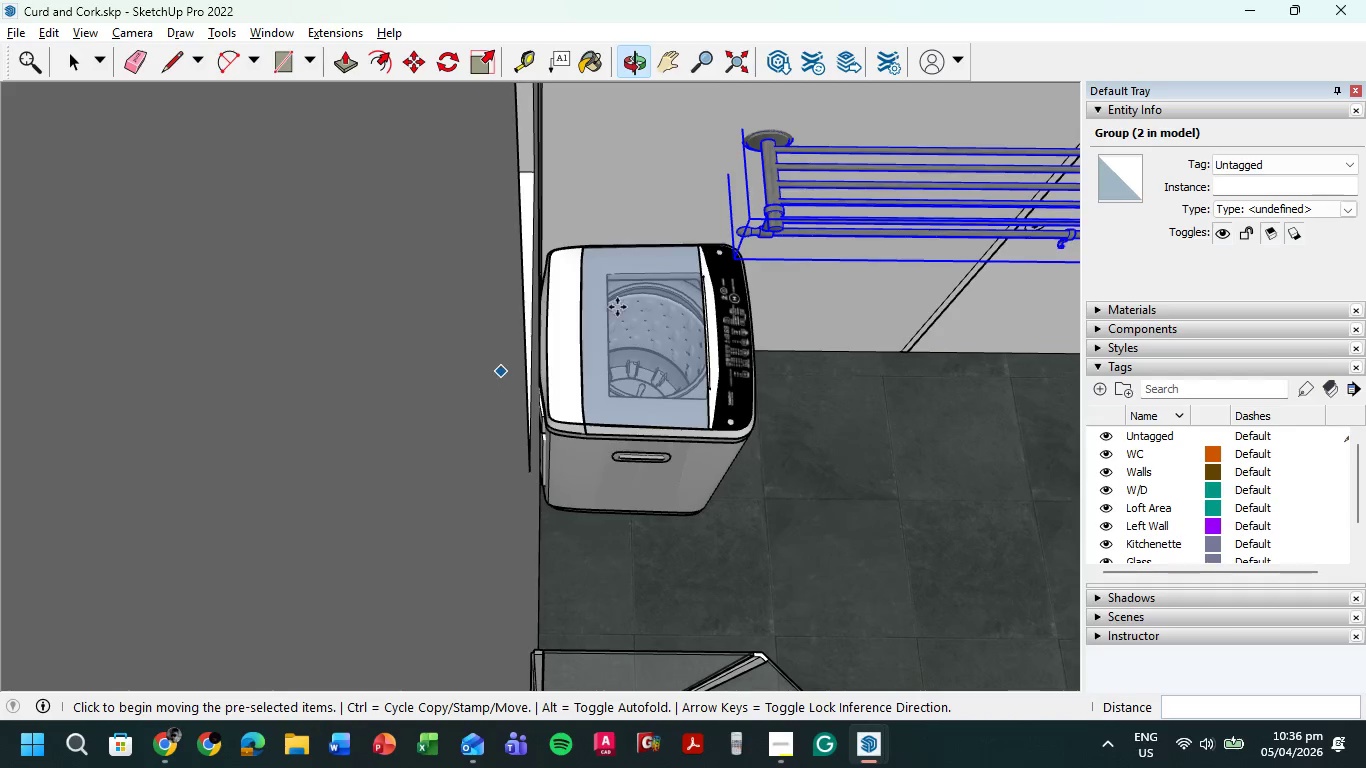 
hold_key(key=ShiftLeft, duration=0.58)
 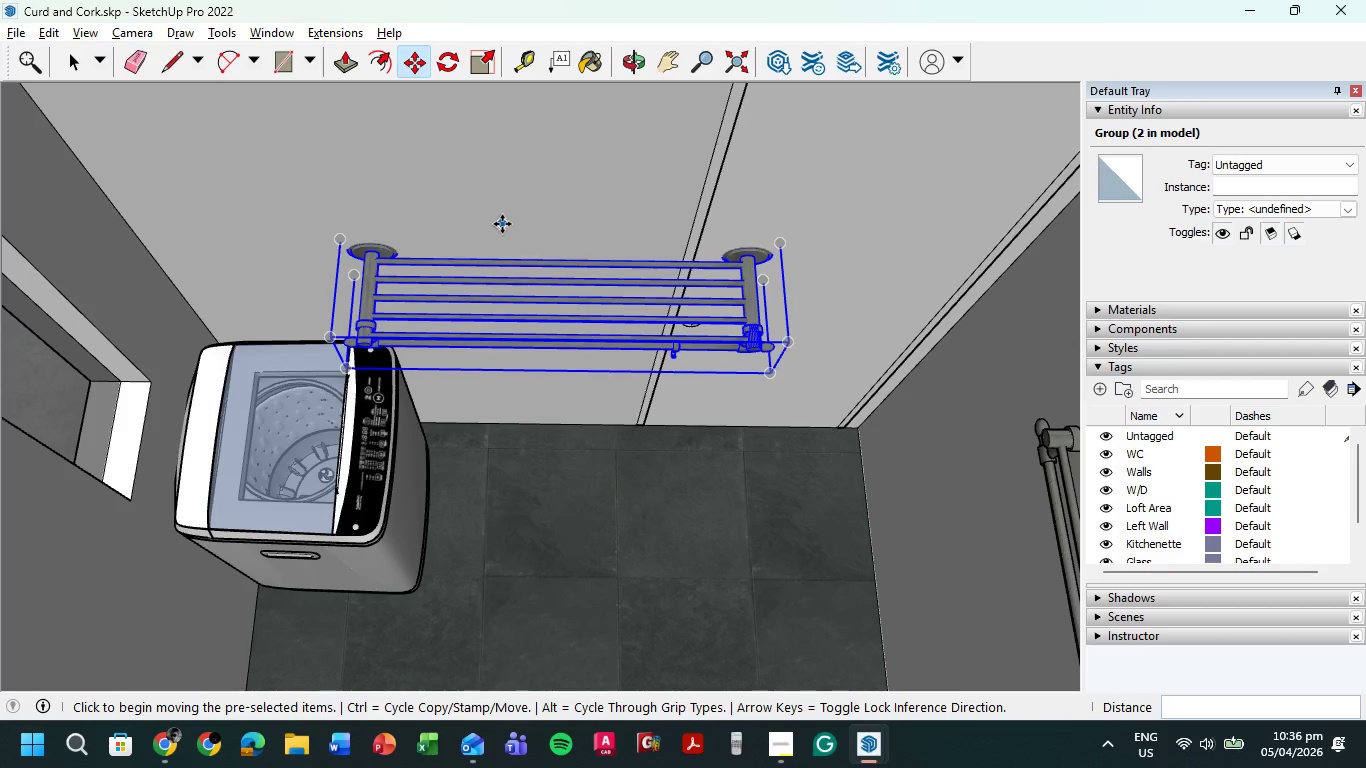 
hold_key(key=ShiftLeft, duration=0.44)
 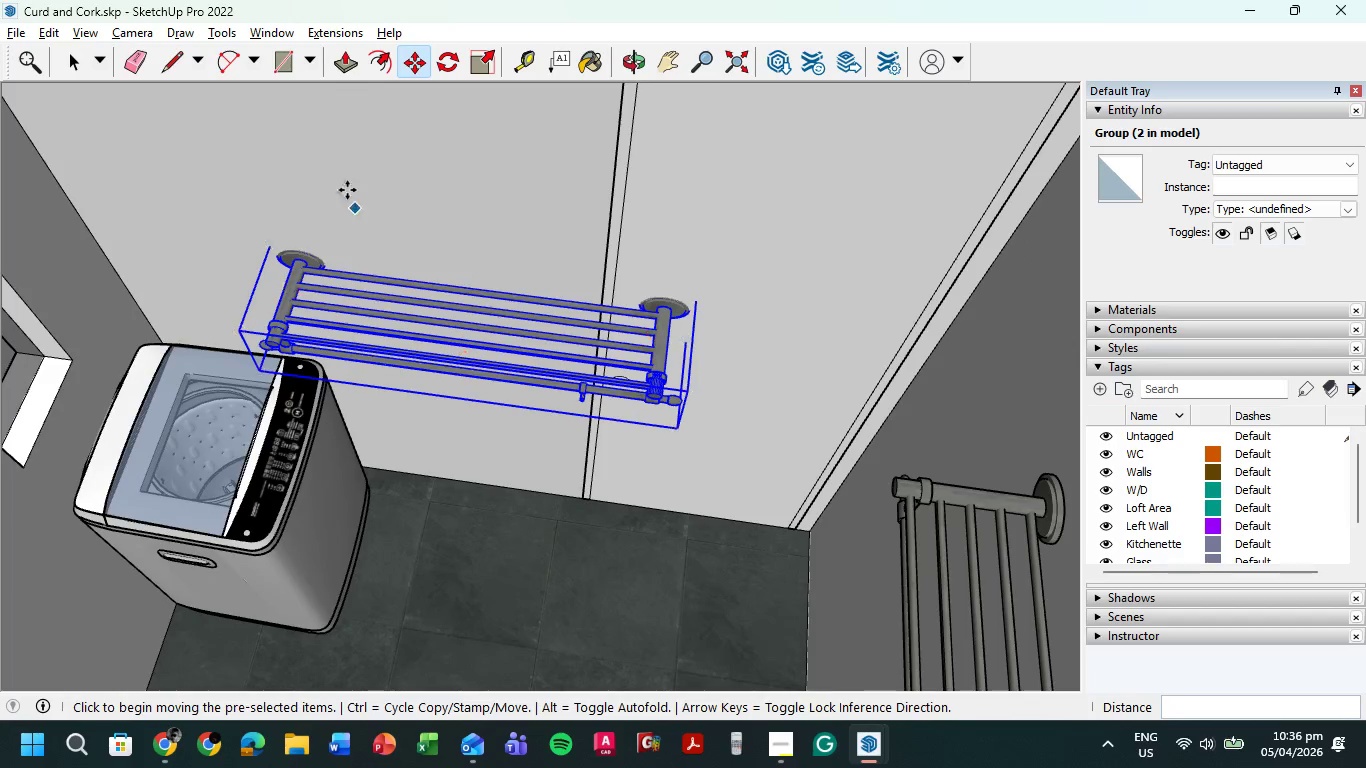 
hold_key(key=ShiftLeft, duration=0.38)
 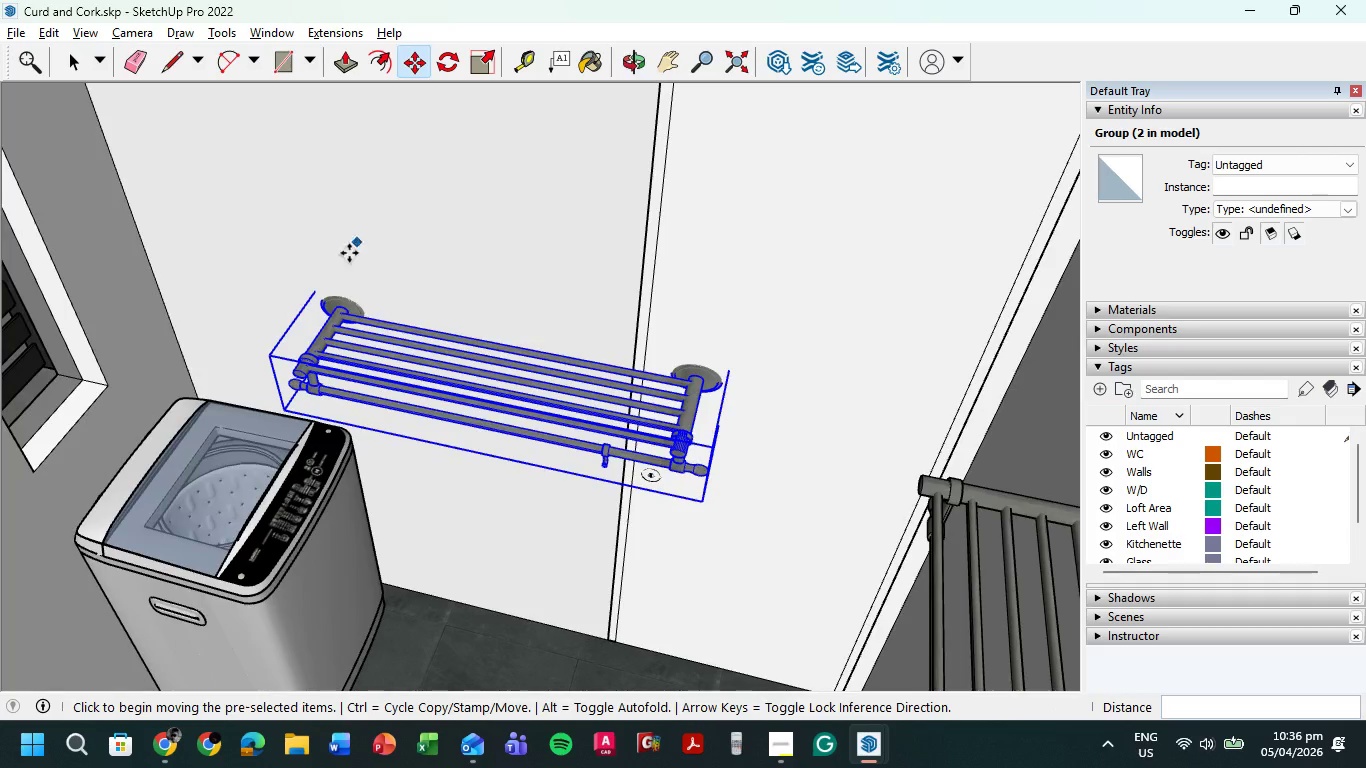 
scroll: coordinate [332, 254], scroll_direction: up, amount: 2.0
 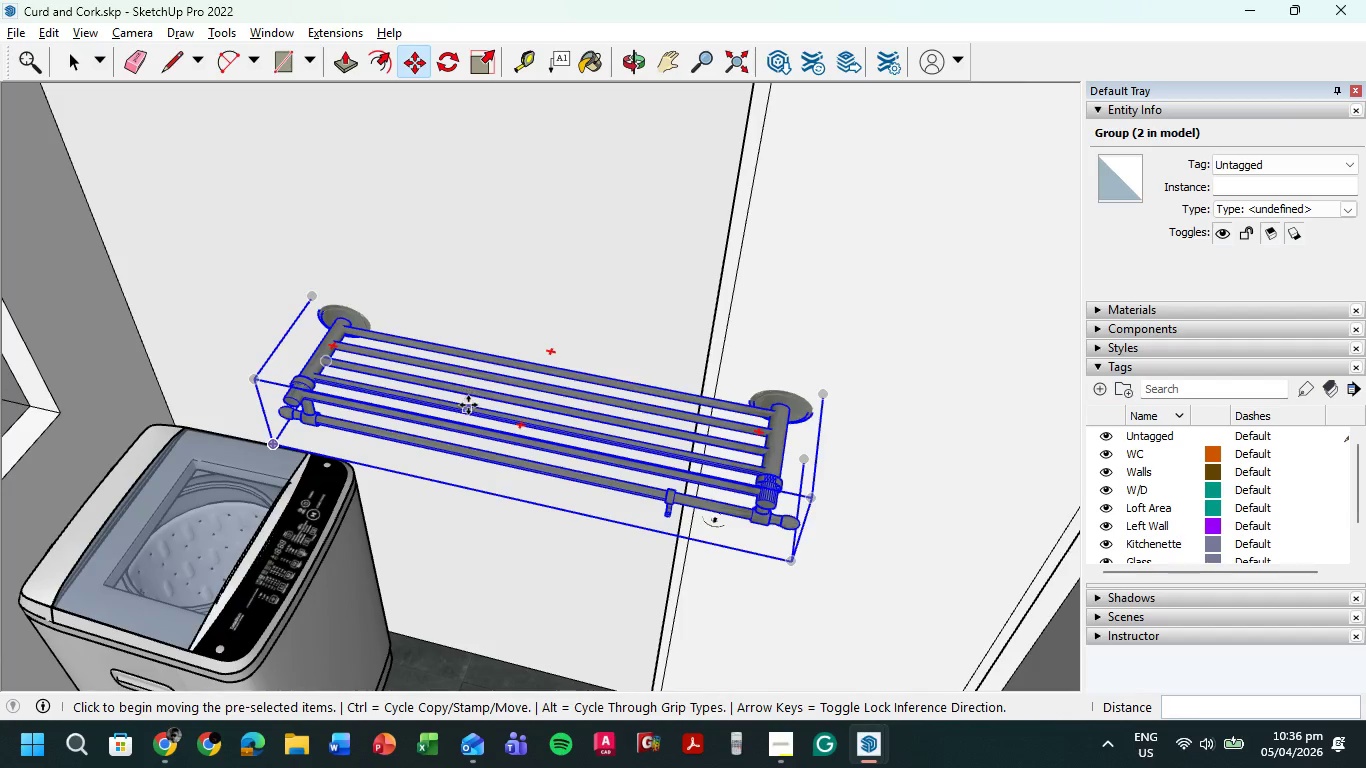 
left_click([470, 409])
 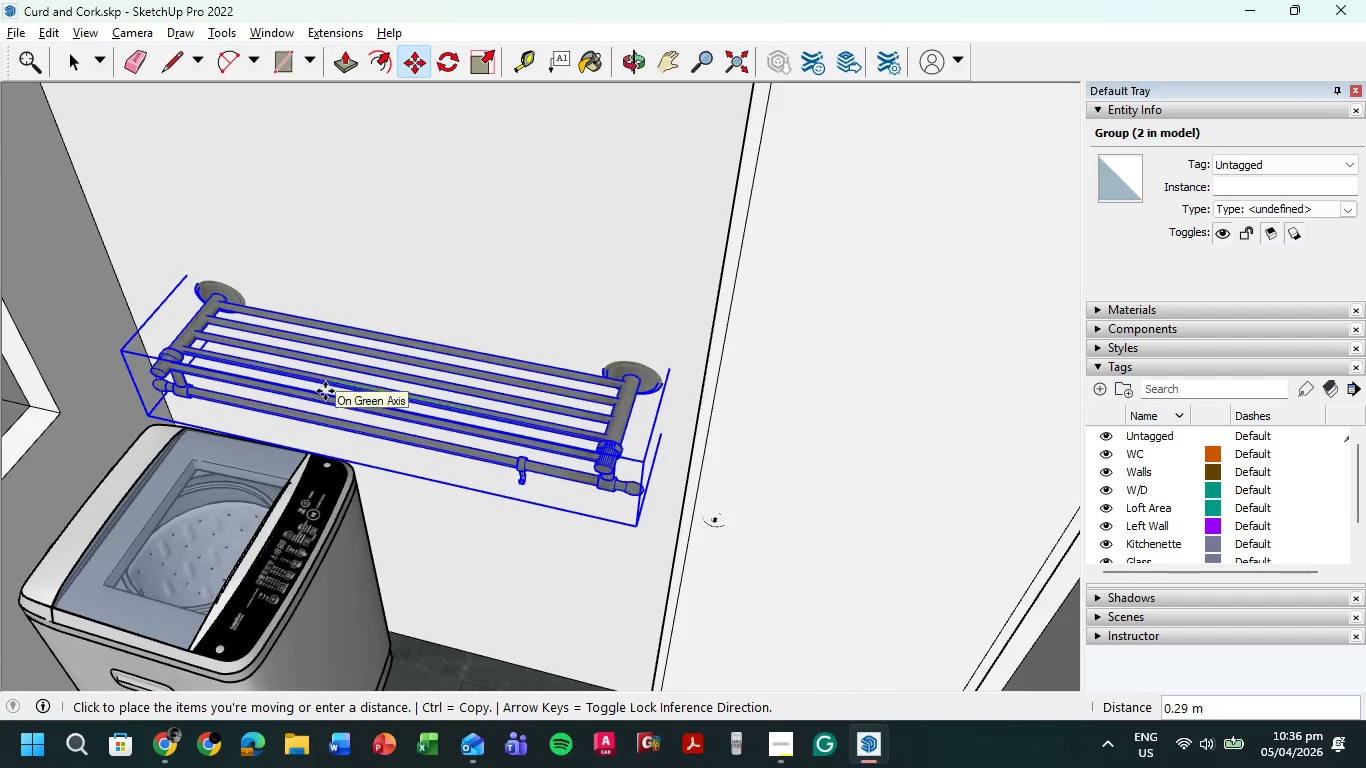 
left_click([325, 390])
 